 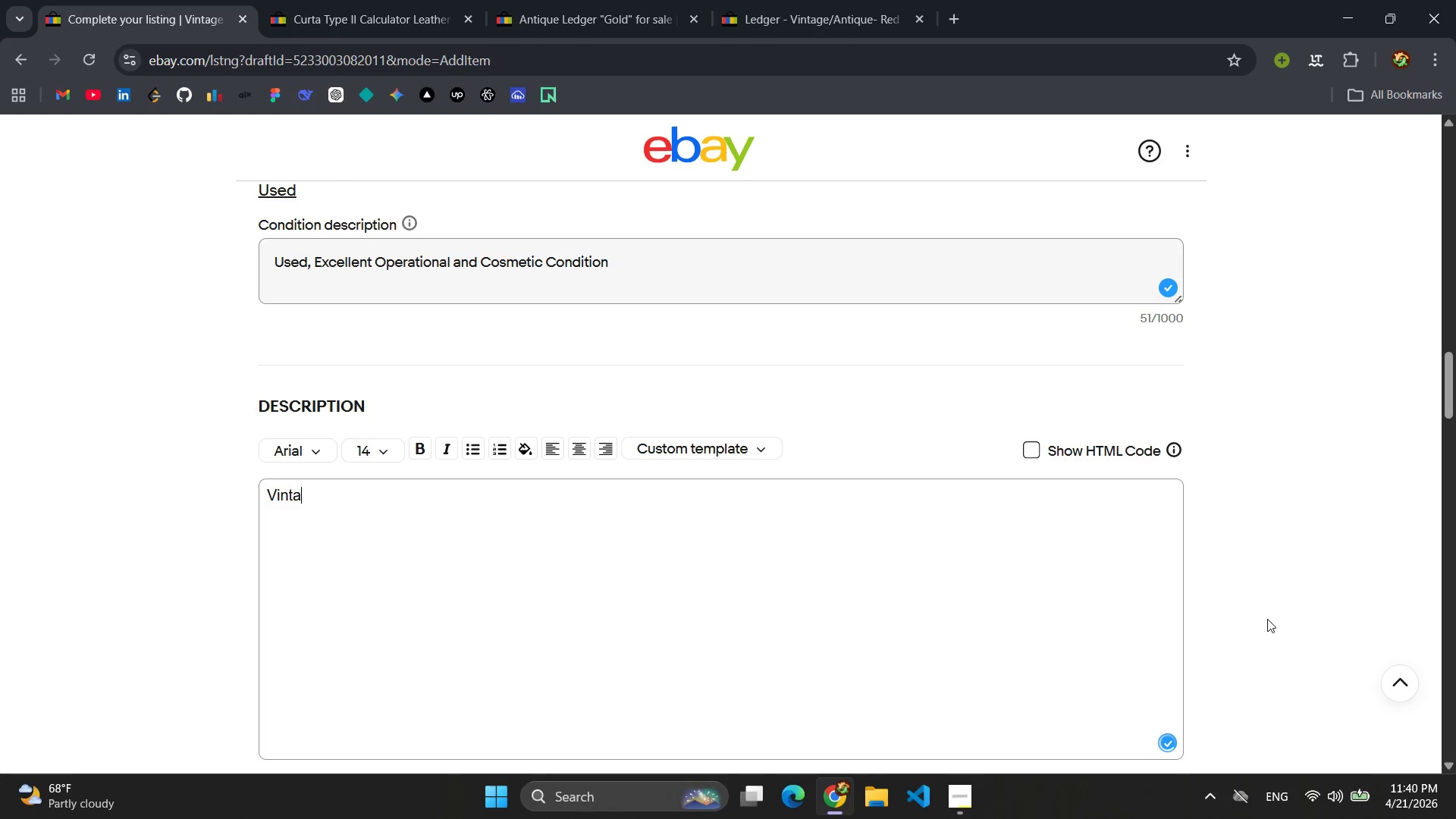 
hold_key(key=ShiftLeft, duration=0.44)
 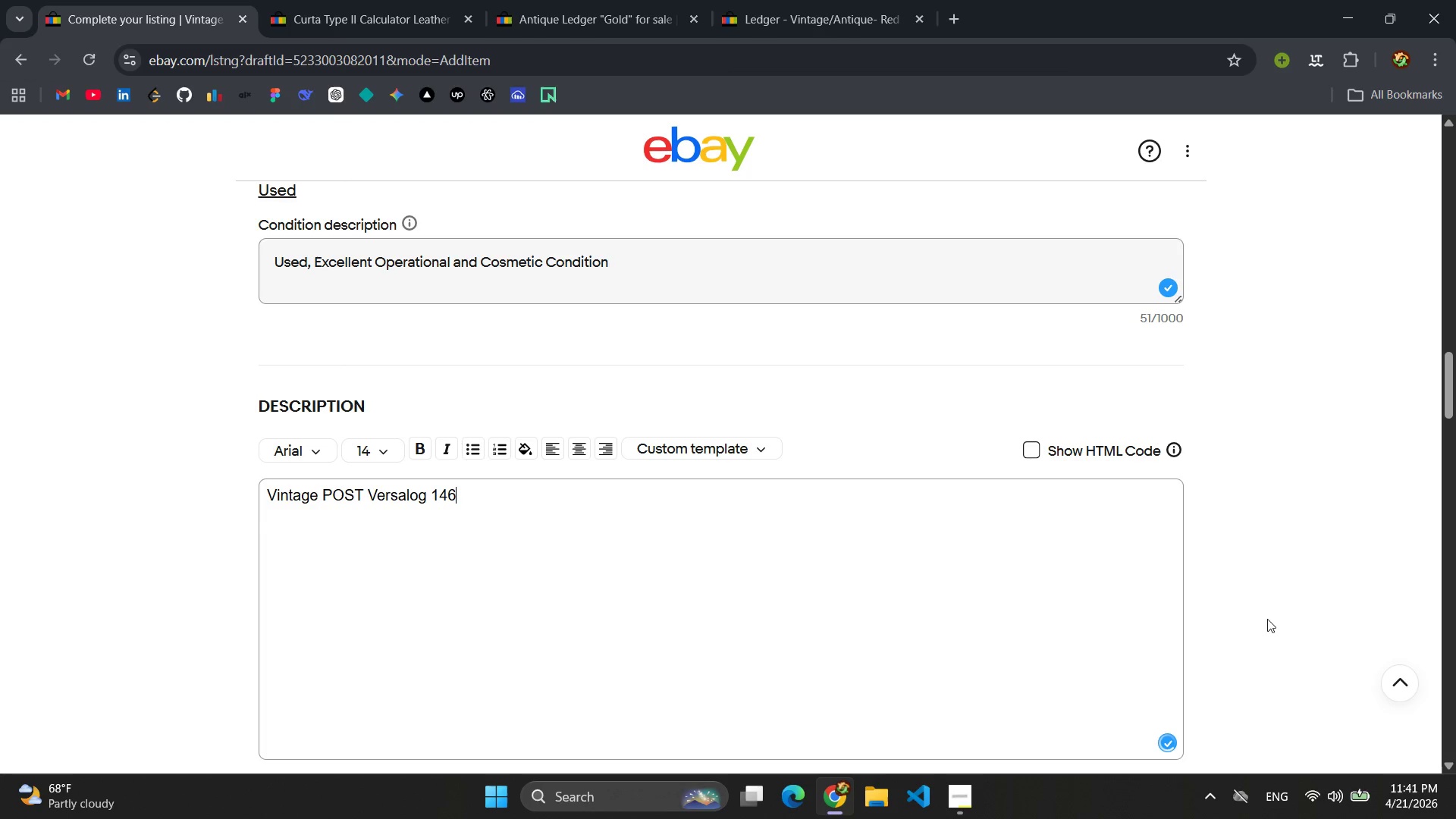 
wait(17.47)
 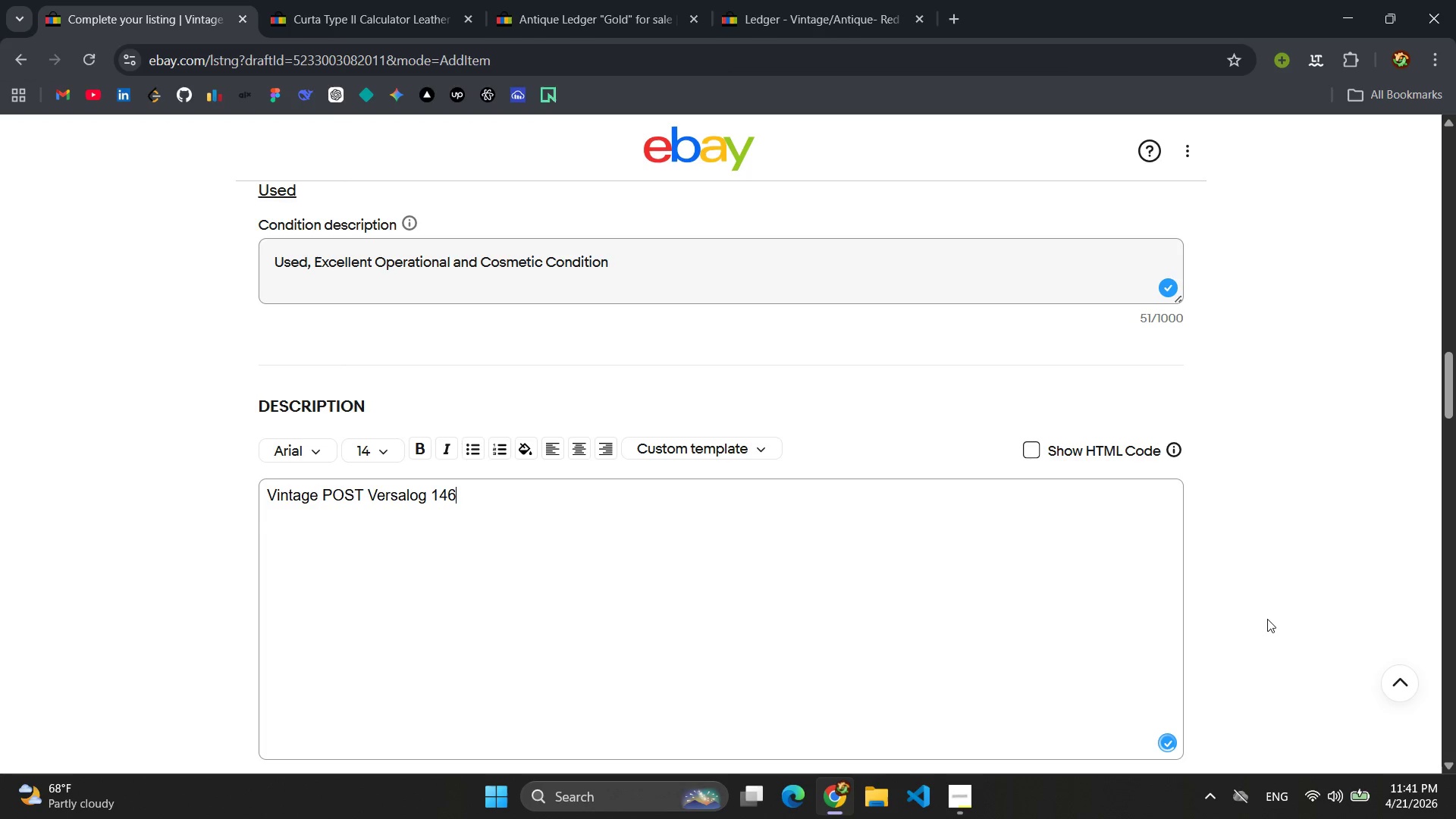 
hold_key(key=ShiftLeft, duration=0.31)
 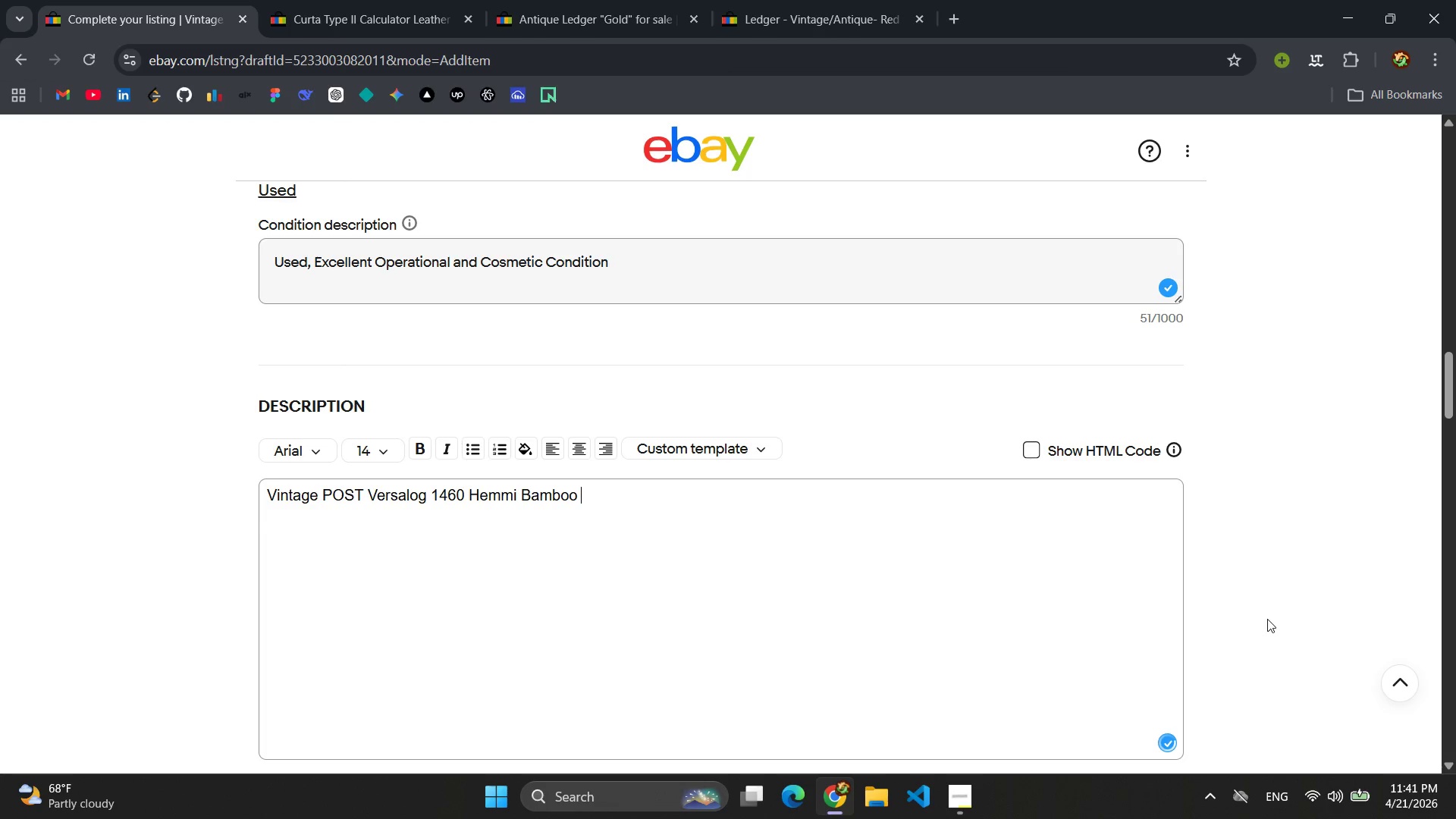 
wait(6.34)
 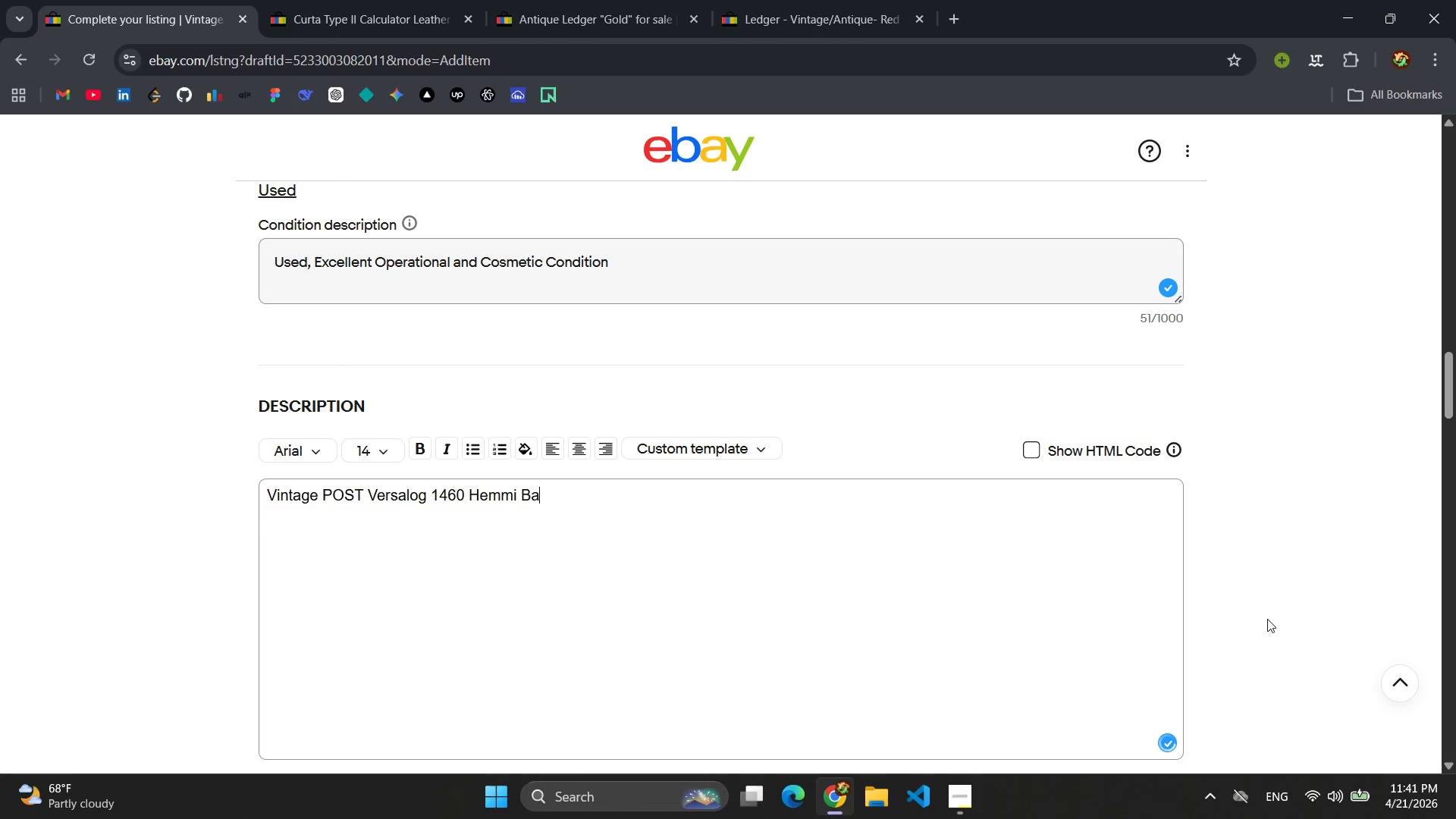 
hold_key(key=ShiftLeft, duration=0.33)
 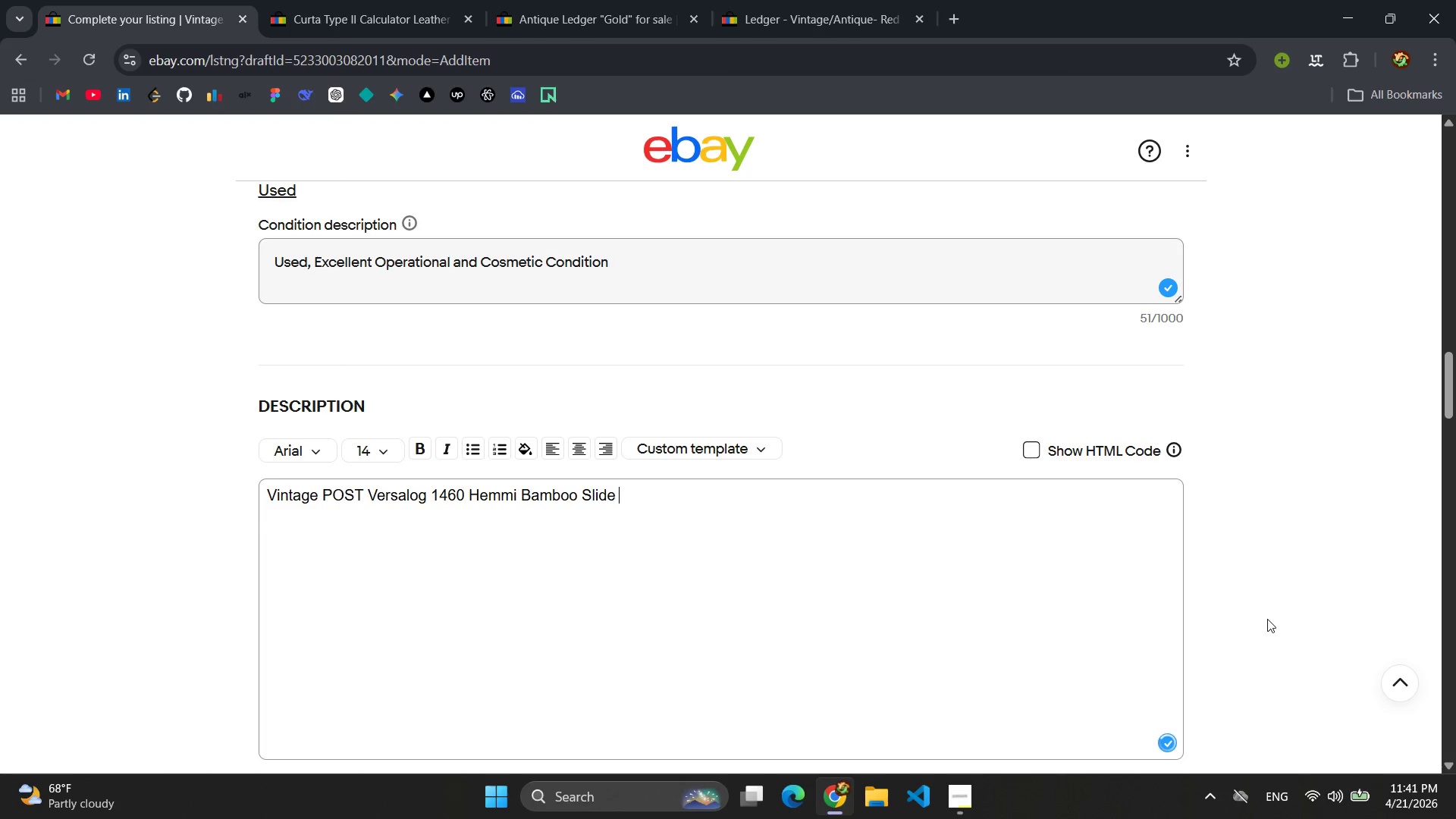 
hold_key(key=ShiftLeft, duration=0.39)
 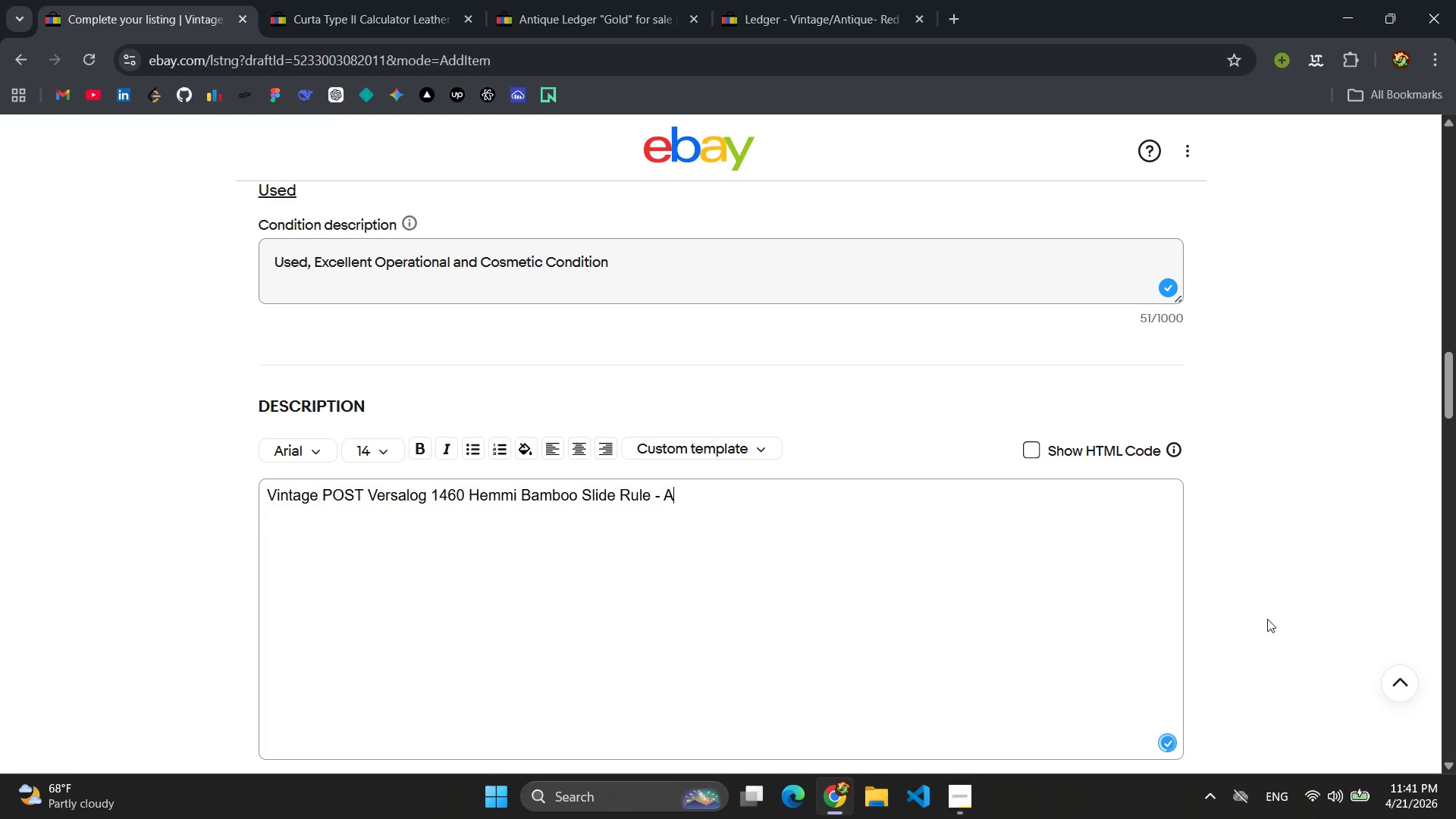 
hold_key(key=ShiftLeft, duration=0.38)
 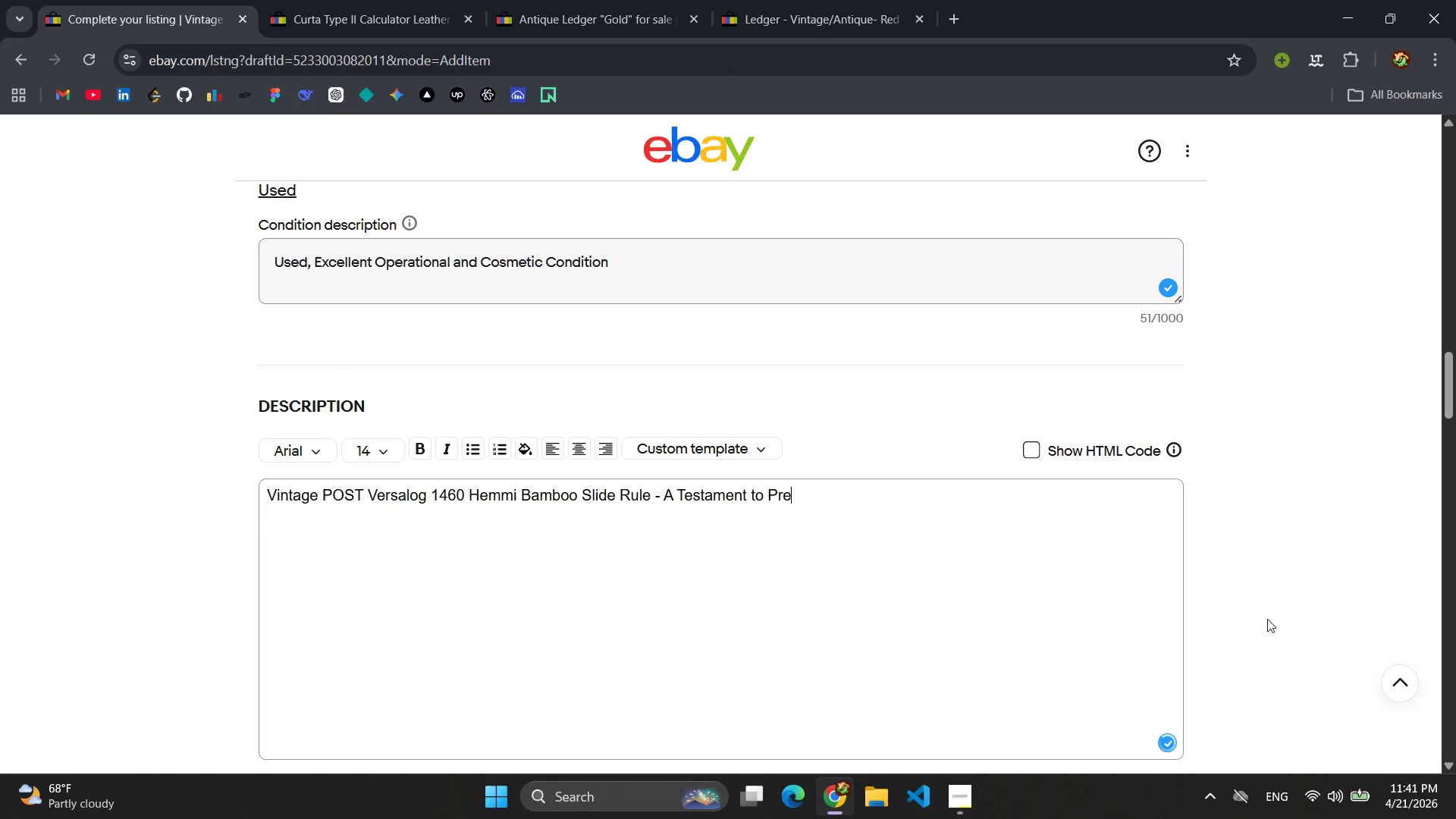 
wait(7.19)
 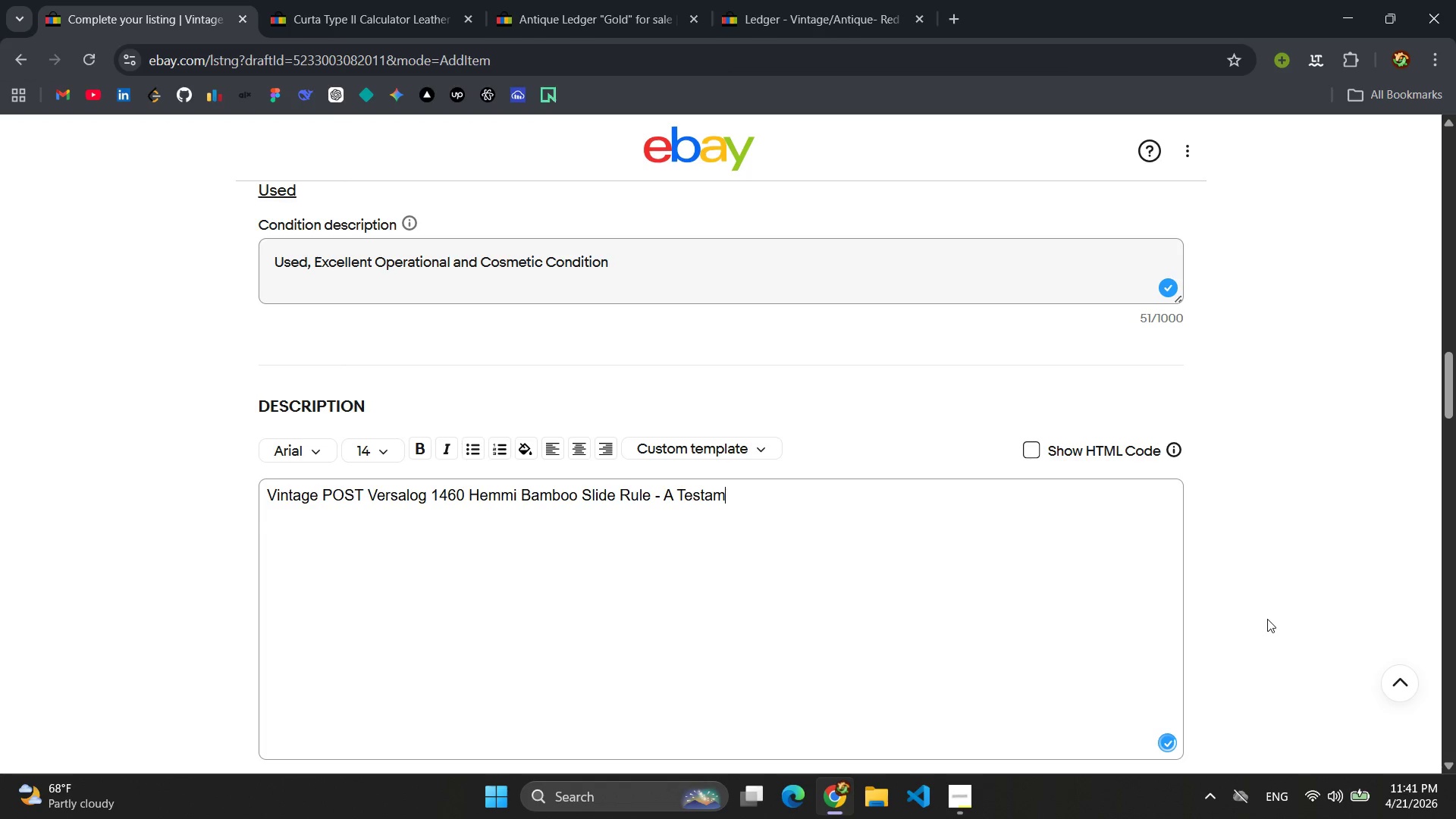 
hold_key(key=ShiftLeft, duration=0.39)
 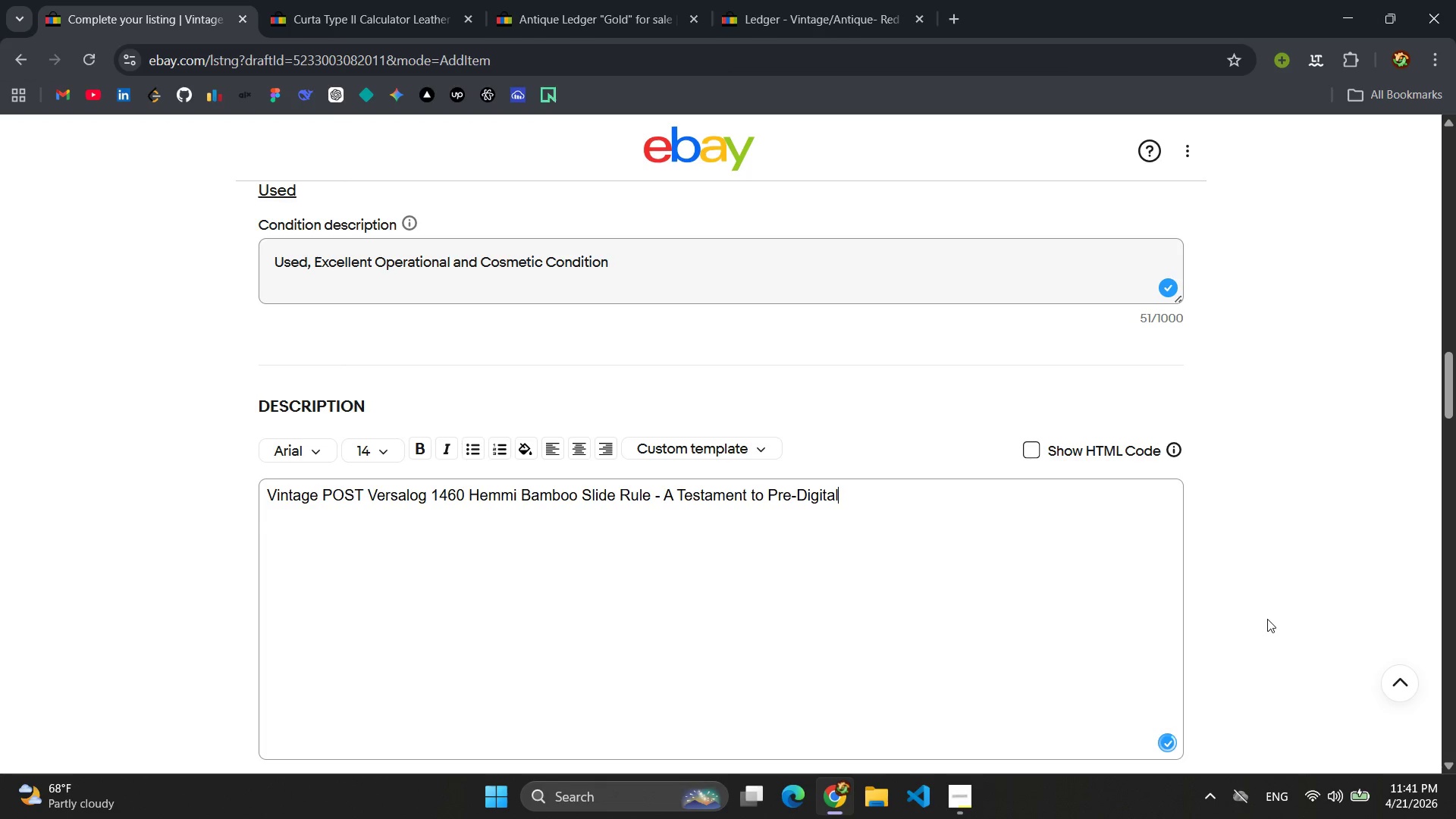 
hold_key(key=ShiftLeft, duration=0.31)
 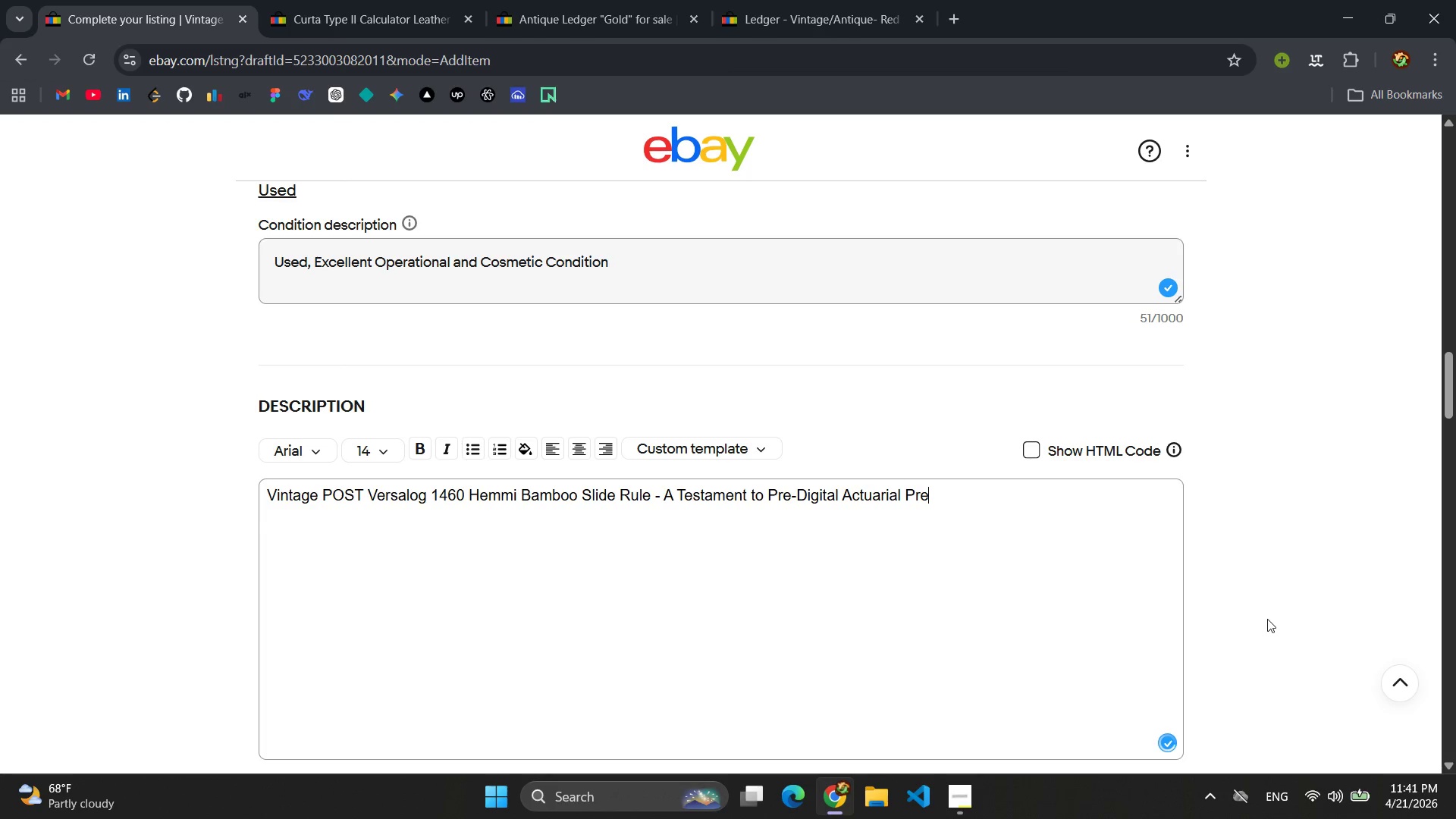 
wait(13.05)
 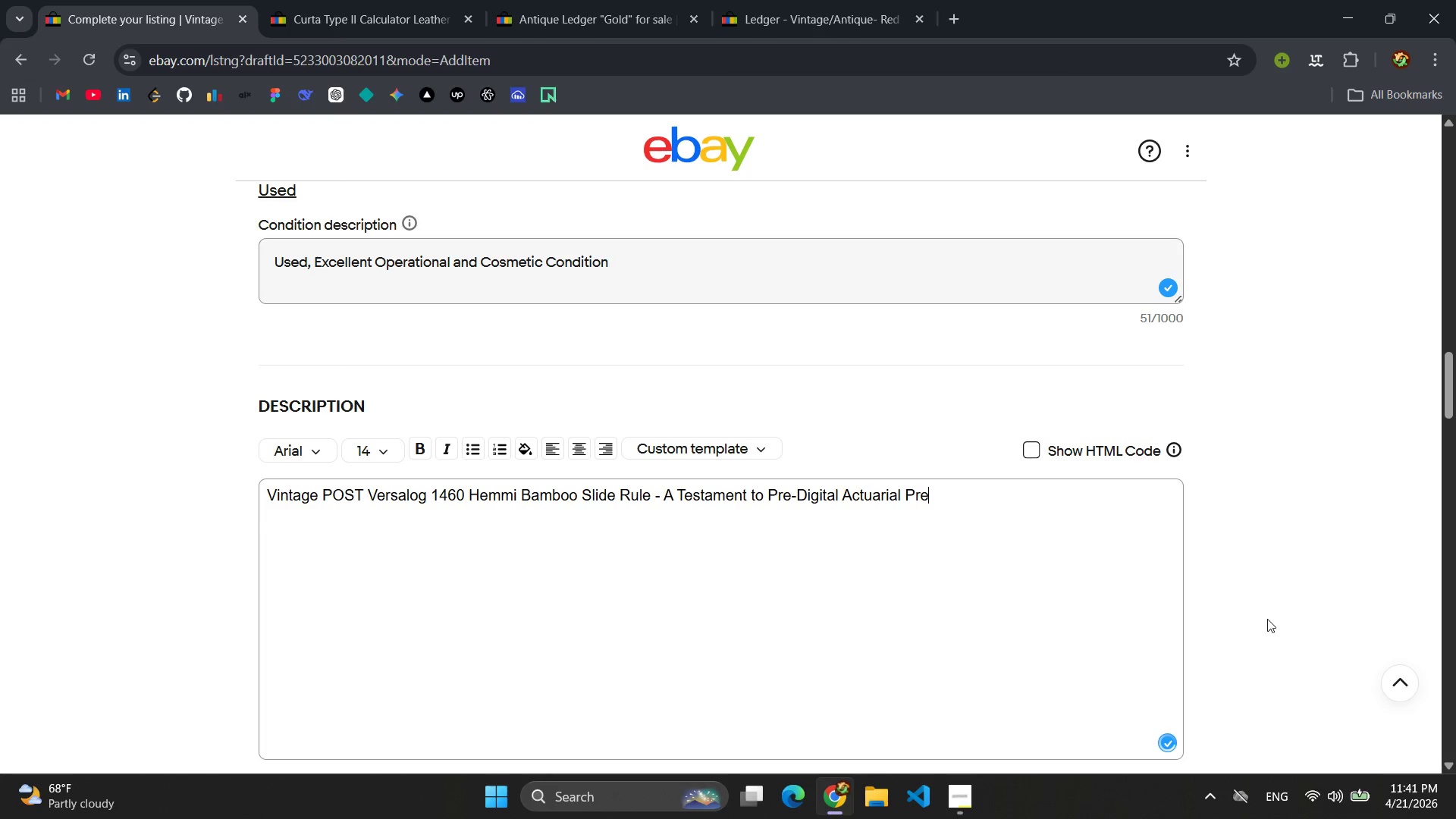 
key(Enter)
 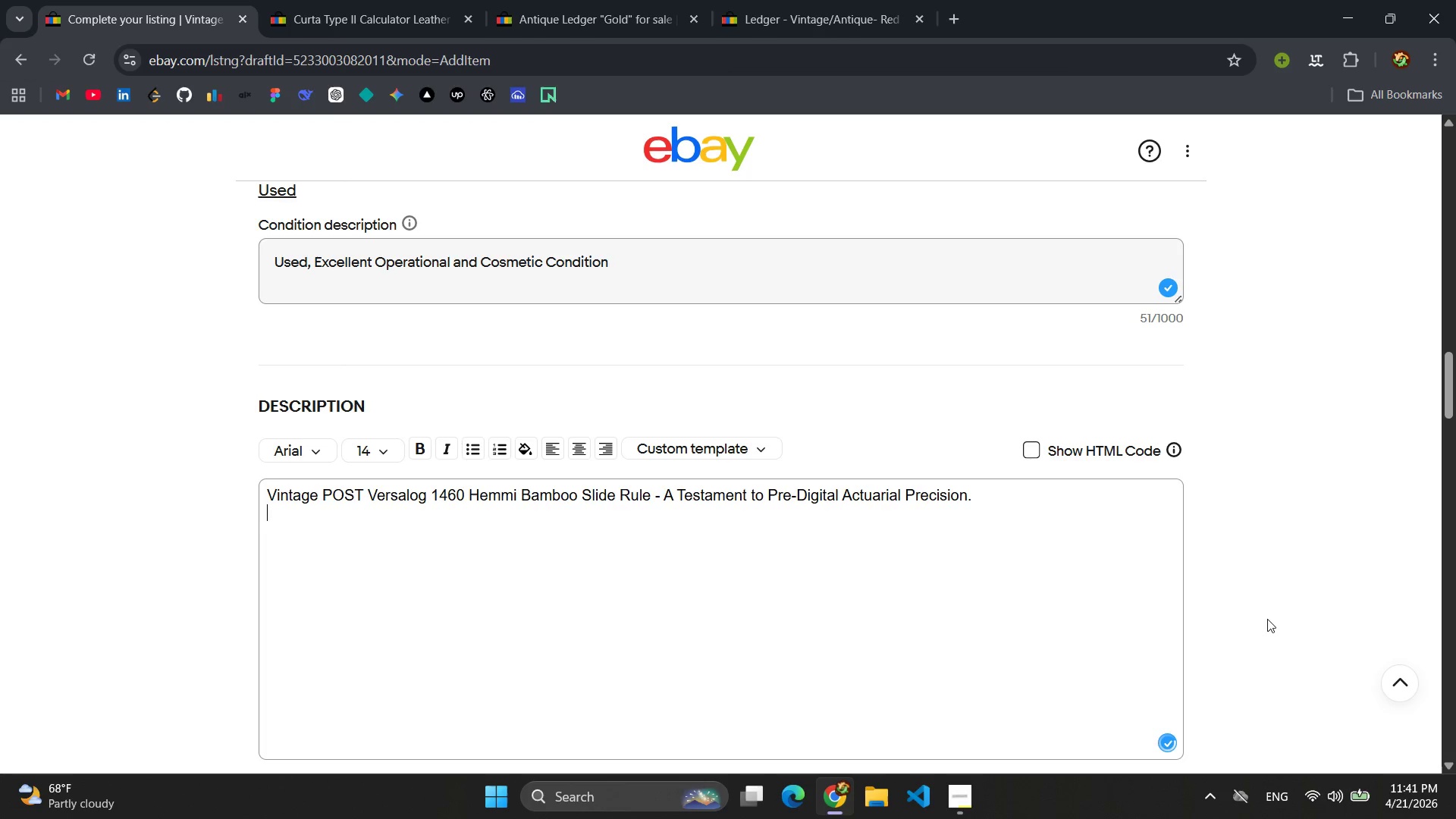 
key(Enter)
 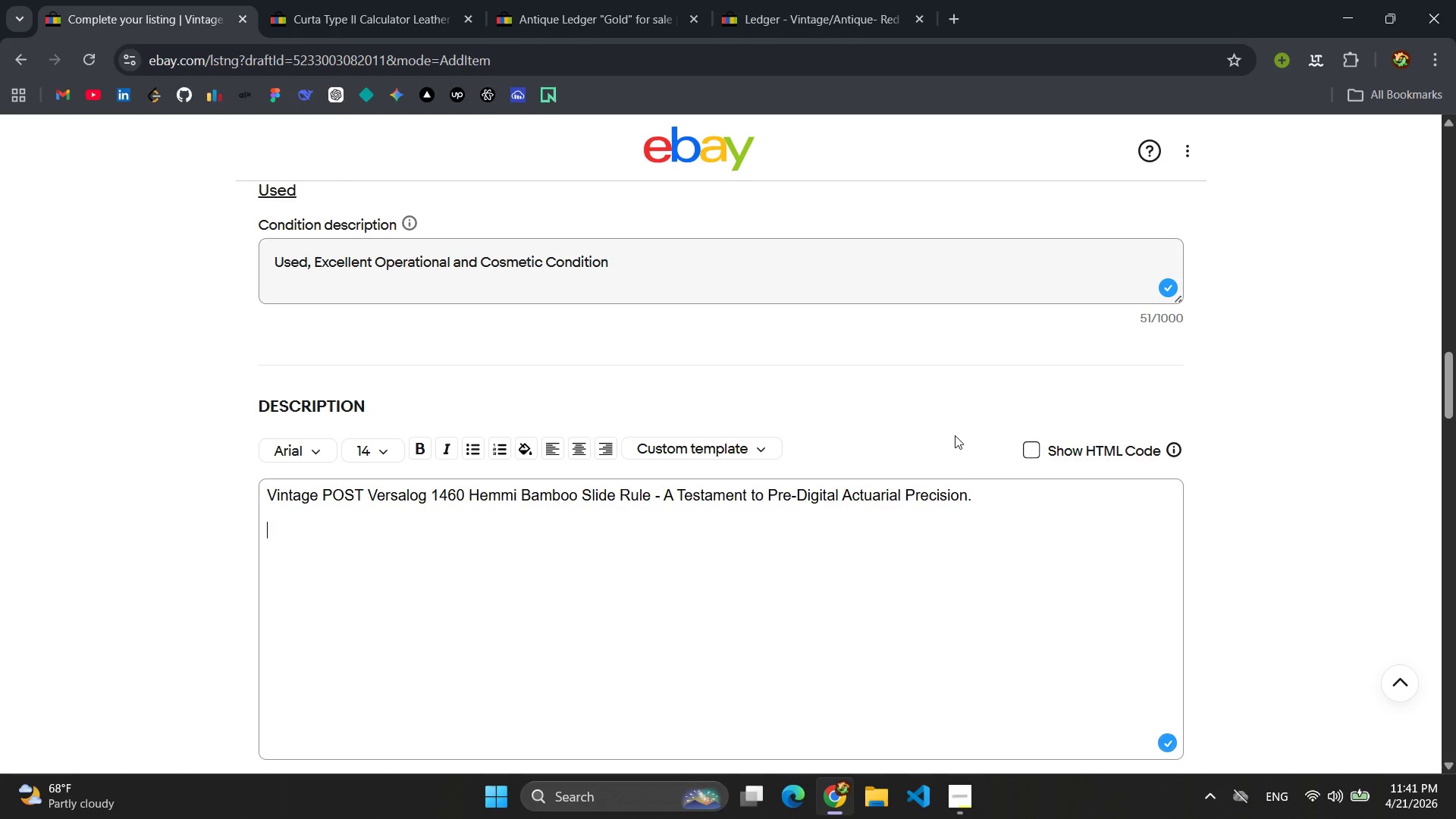 
left_click_drag(start_coordinate=[976, 498], to_coordinate=[250, 488])
 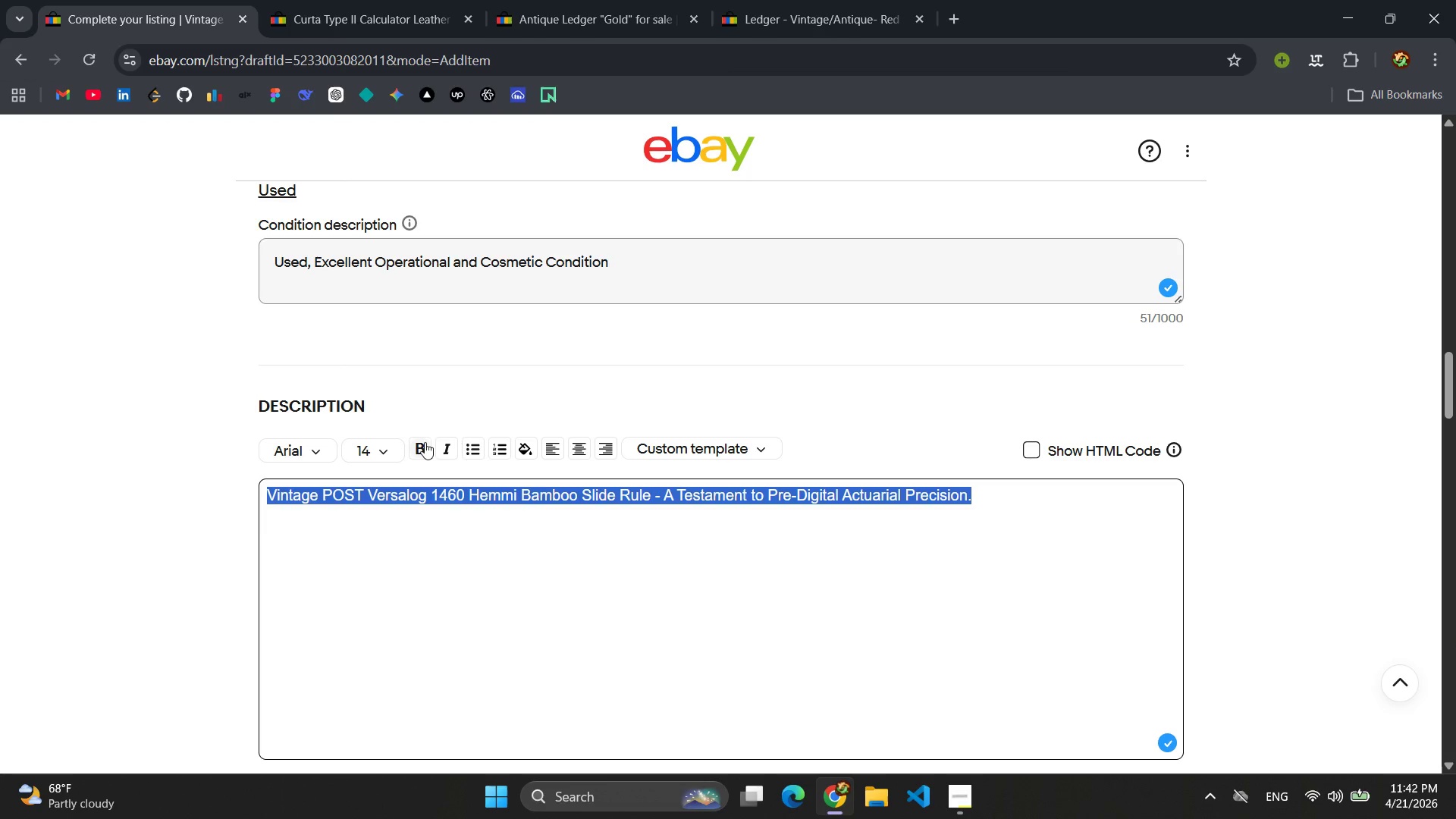 
left_click([424, 442])
 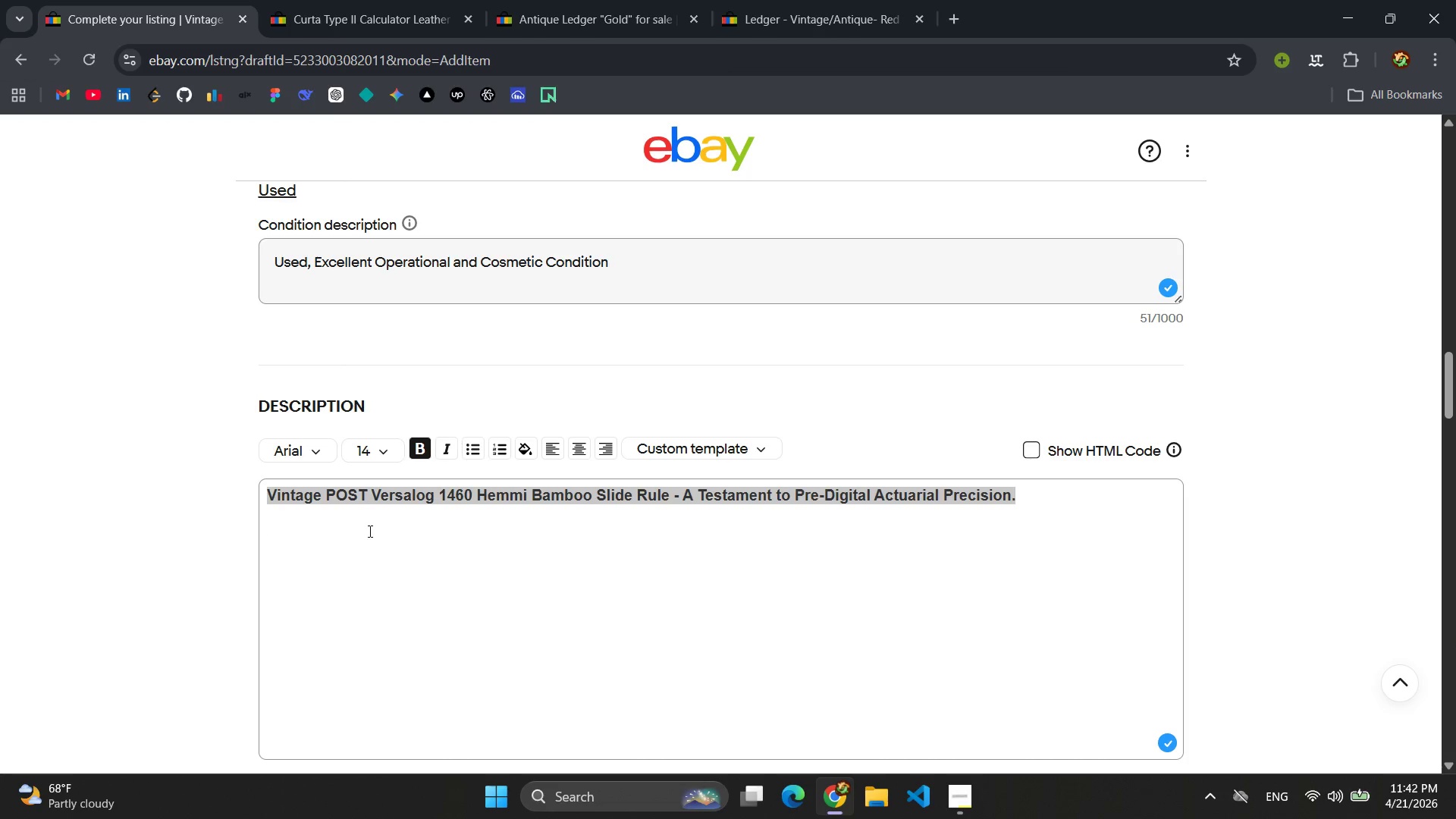 
left_click([366, 538])
 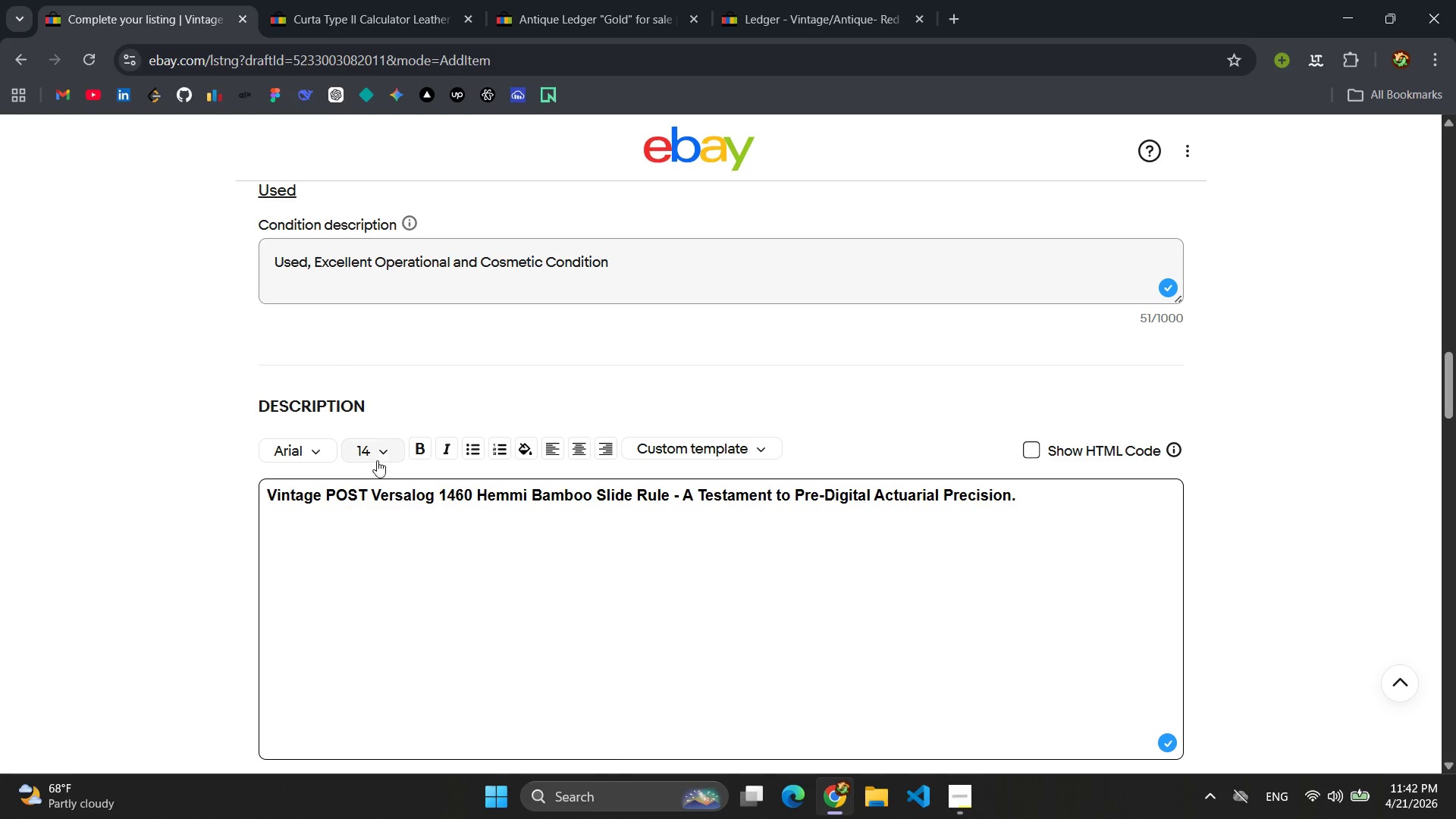 
left_click([420, 457])
 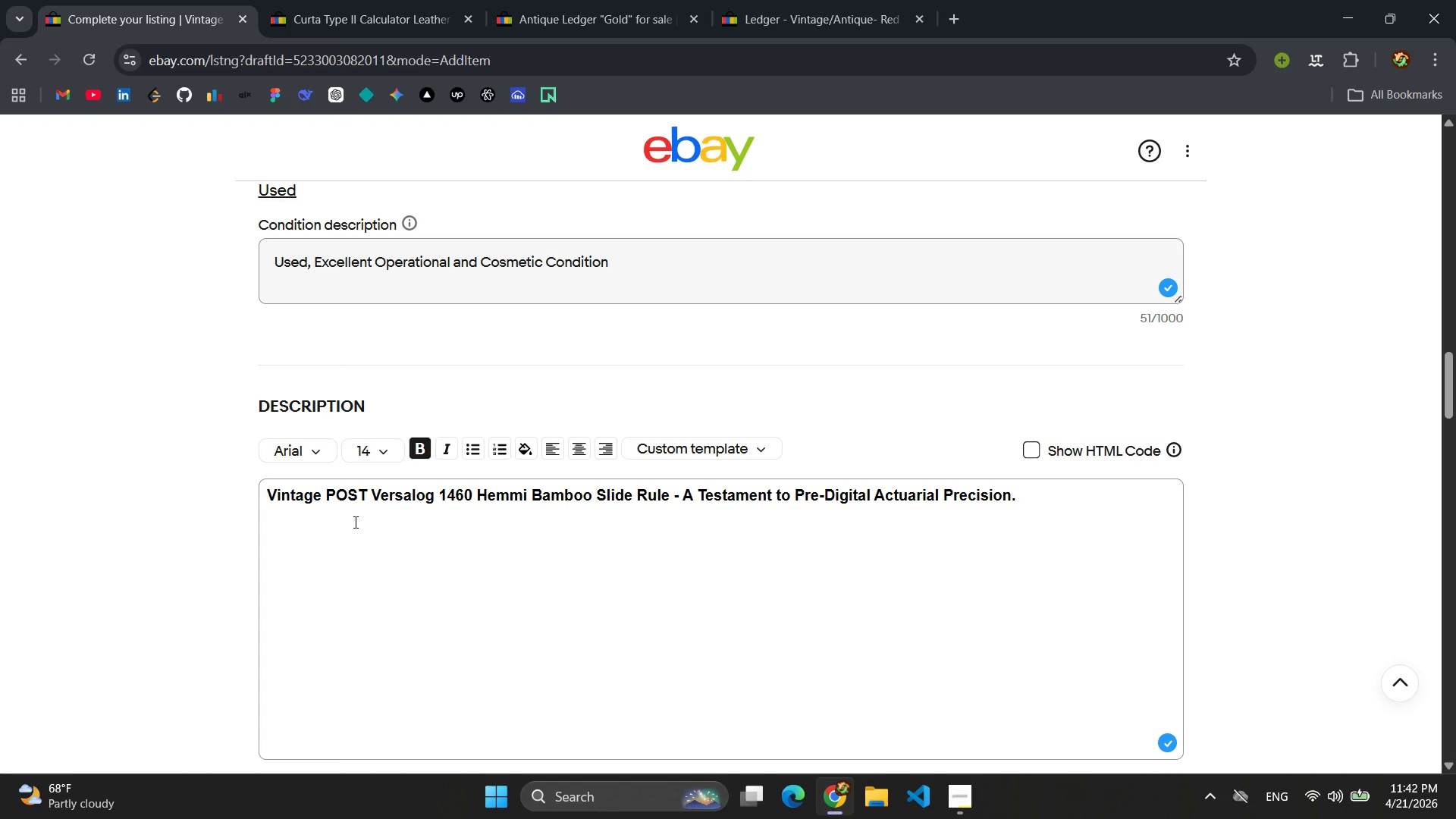 
left_click([350, 524])
 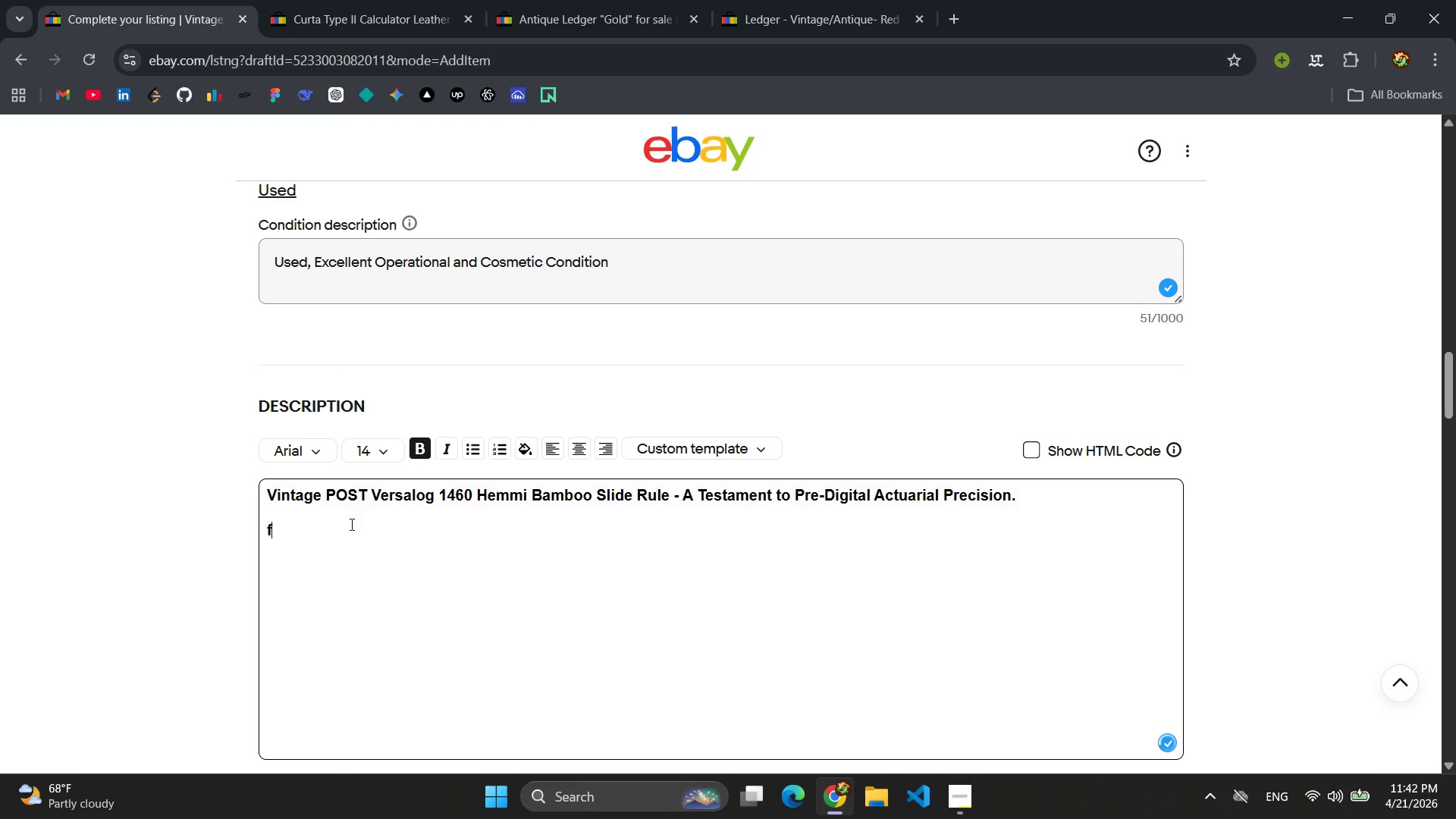 
key(F)
 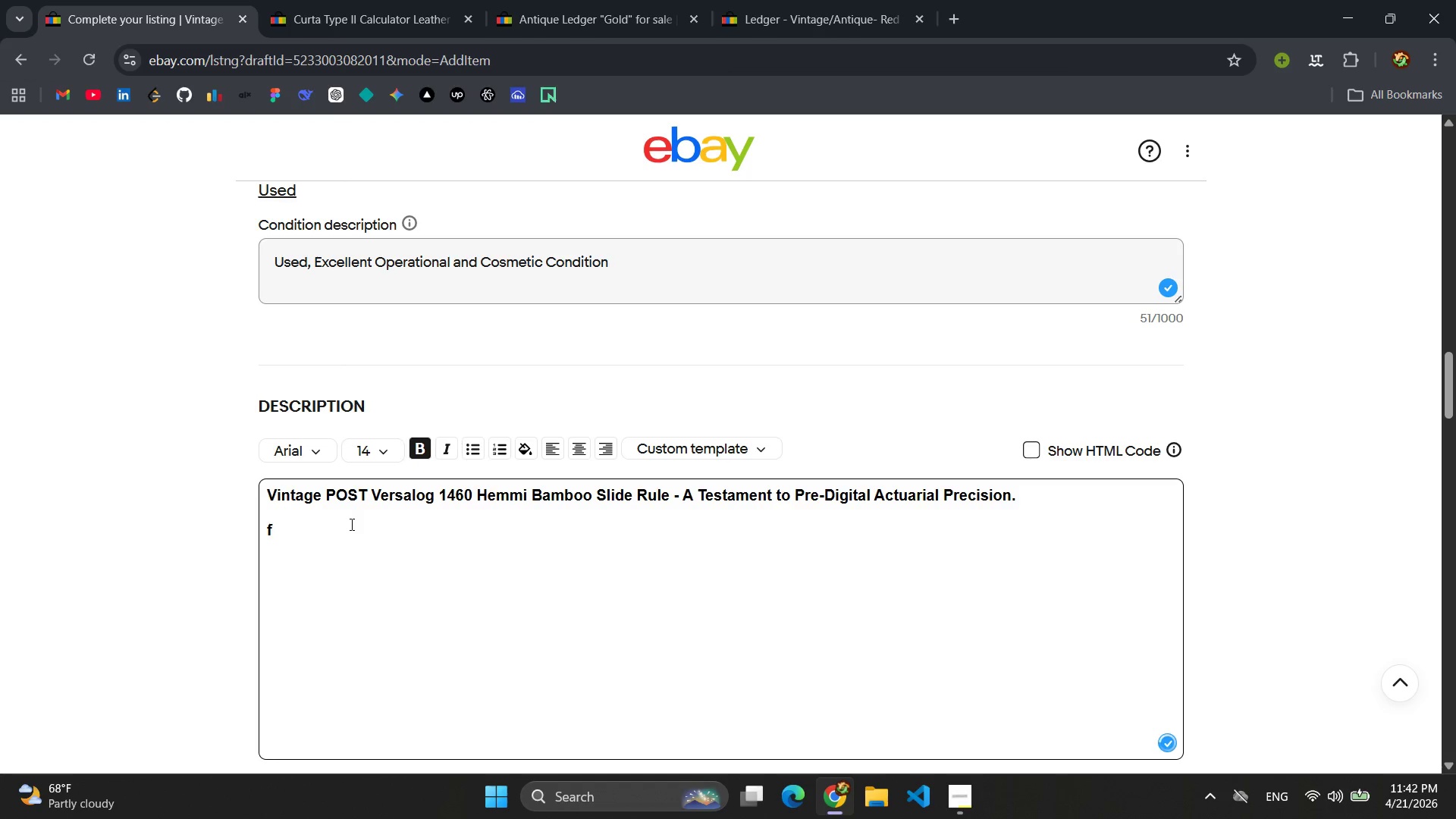 
key(Backspace)
 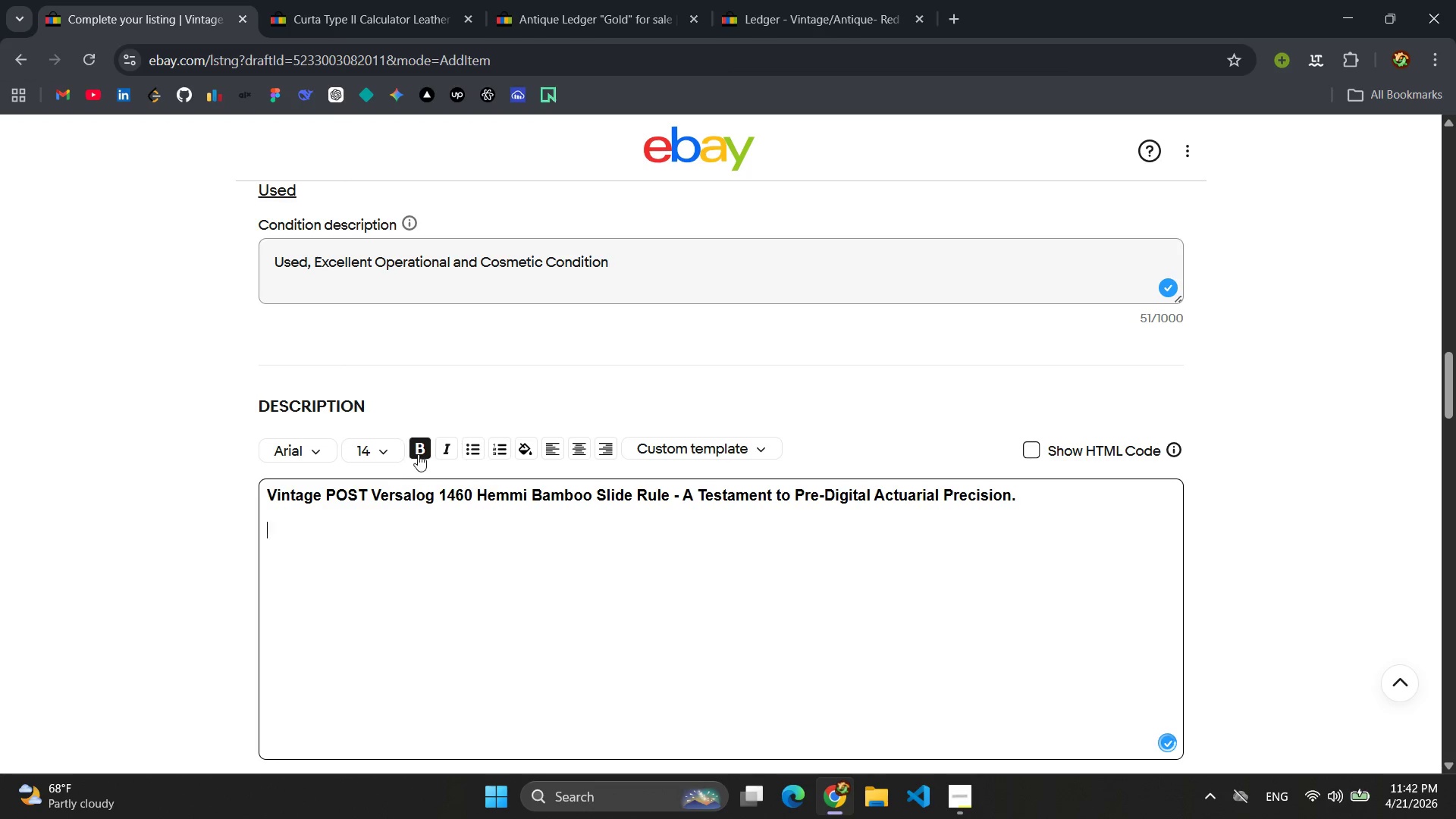 
left_click([419, 453])
 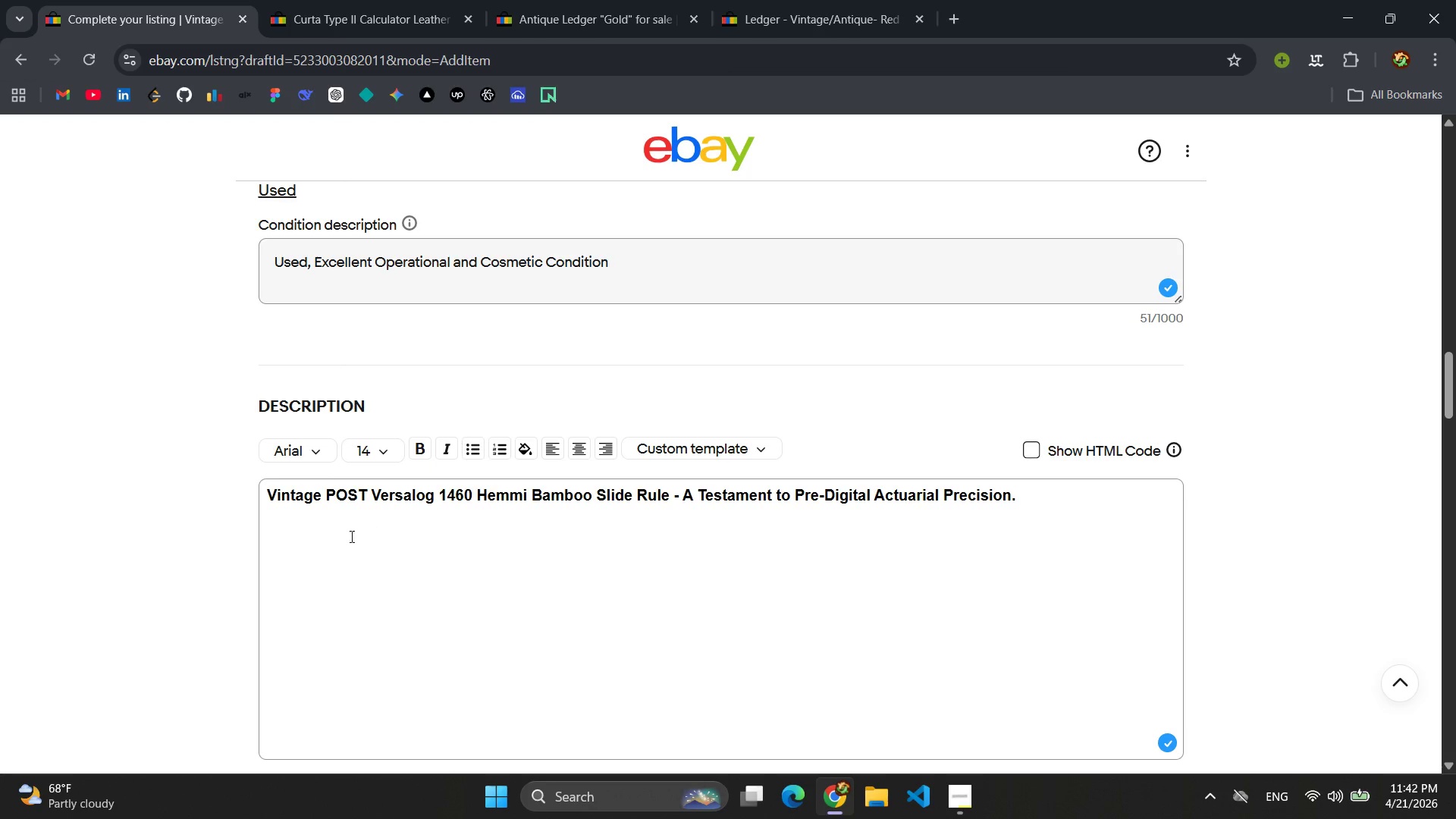 
left_click([334, 543])
 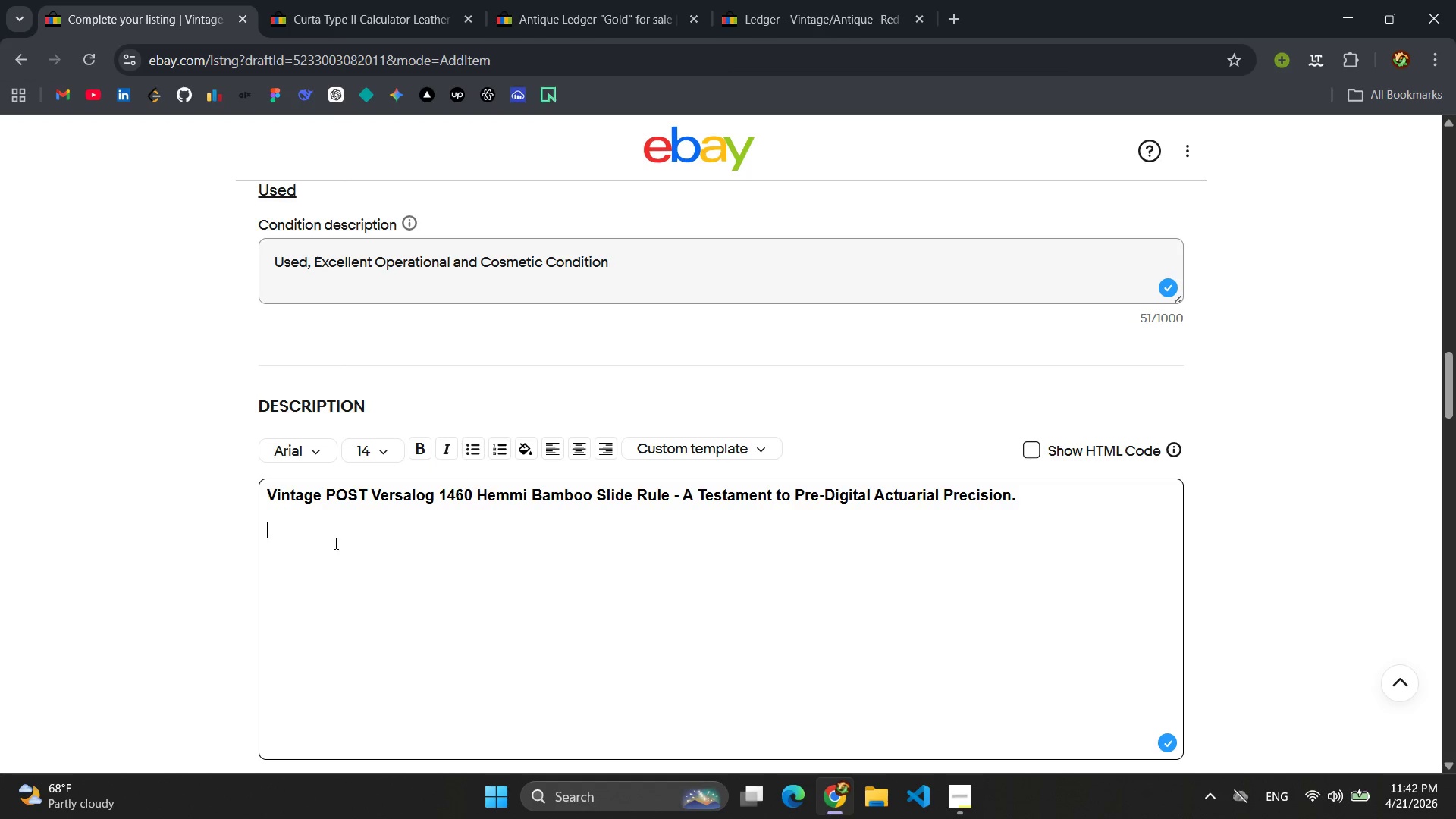 
key(F)
 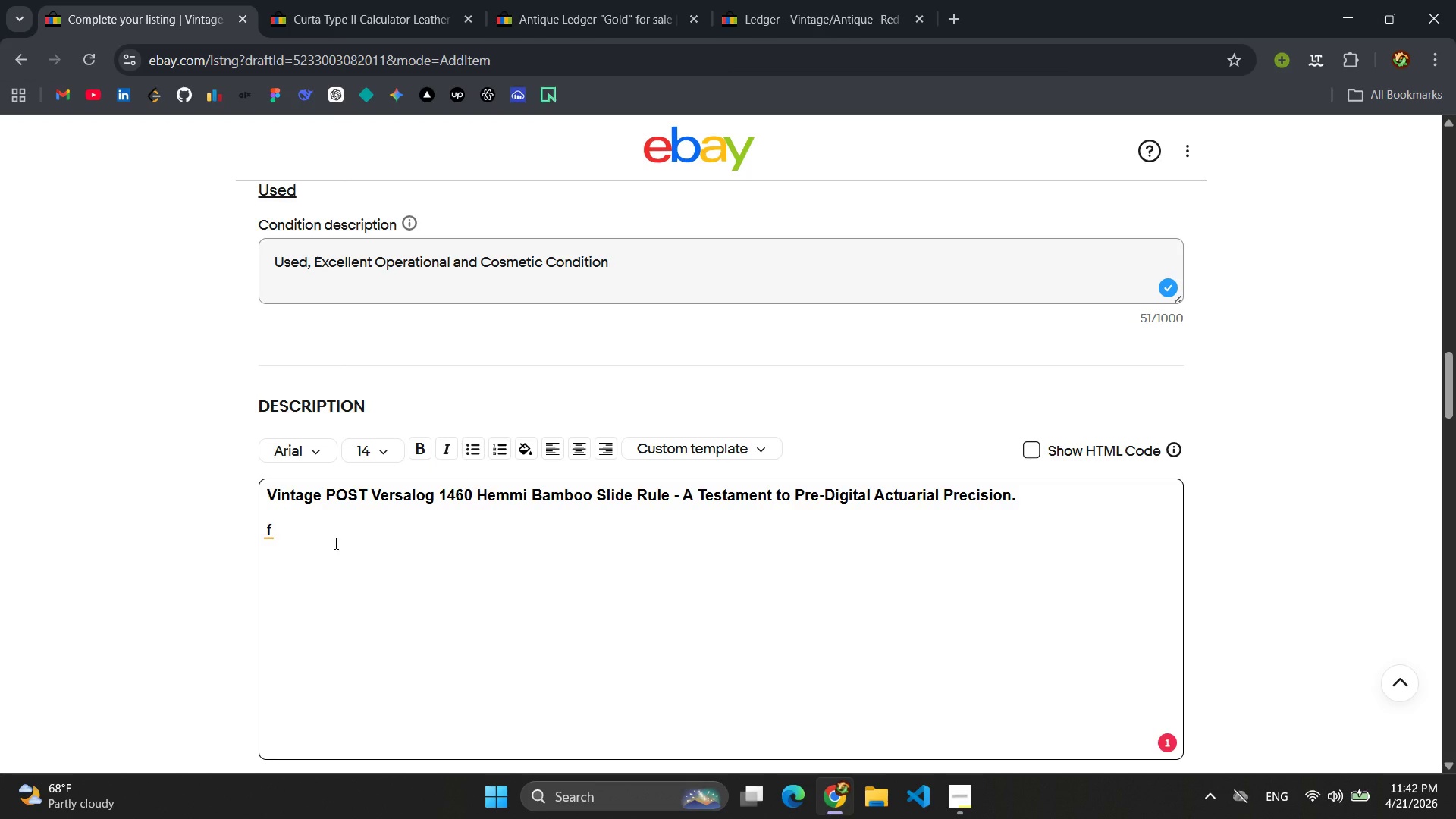 
key(Backspace)
type(Histr)
key(Backspace)
type(orical Context:)
 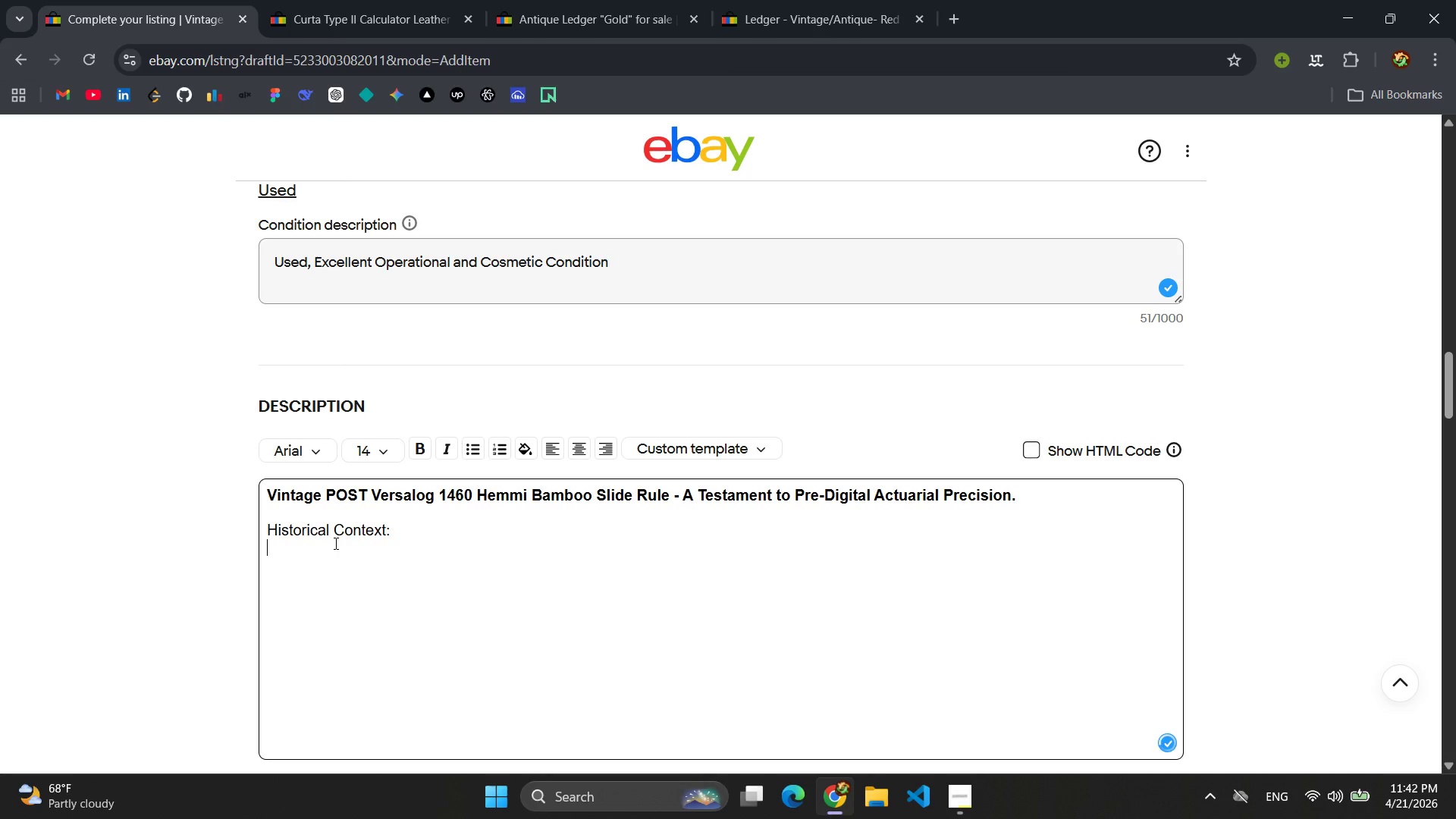 
 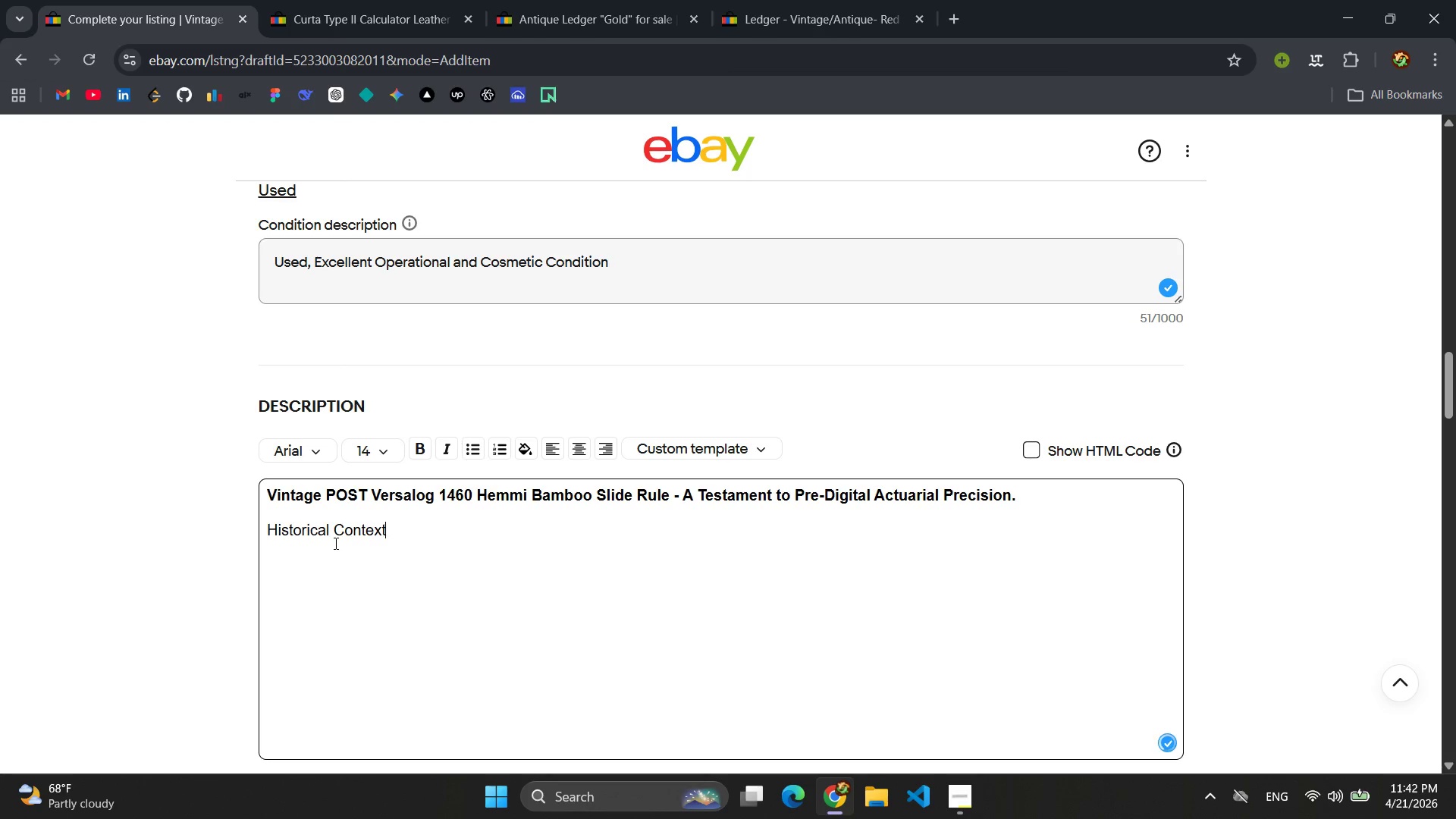 
key(Enter)
 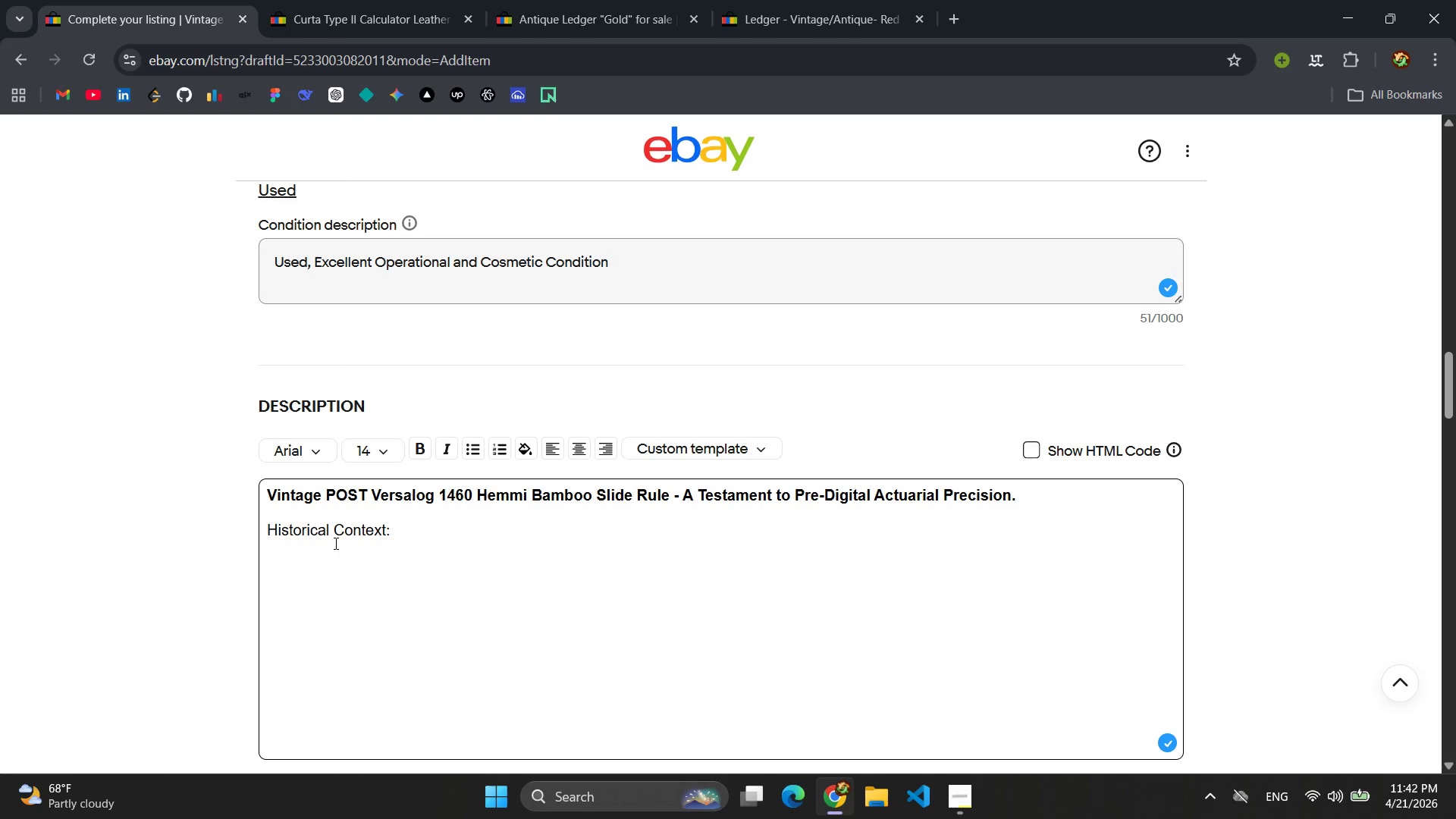 
type(Before the advent of EL)
key(Backspace)
key(Backspace)
type(electronic cal)
key(Backspace)
type(lculators )
 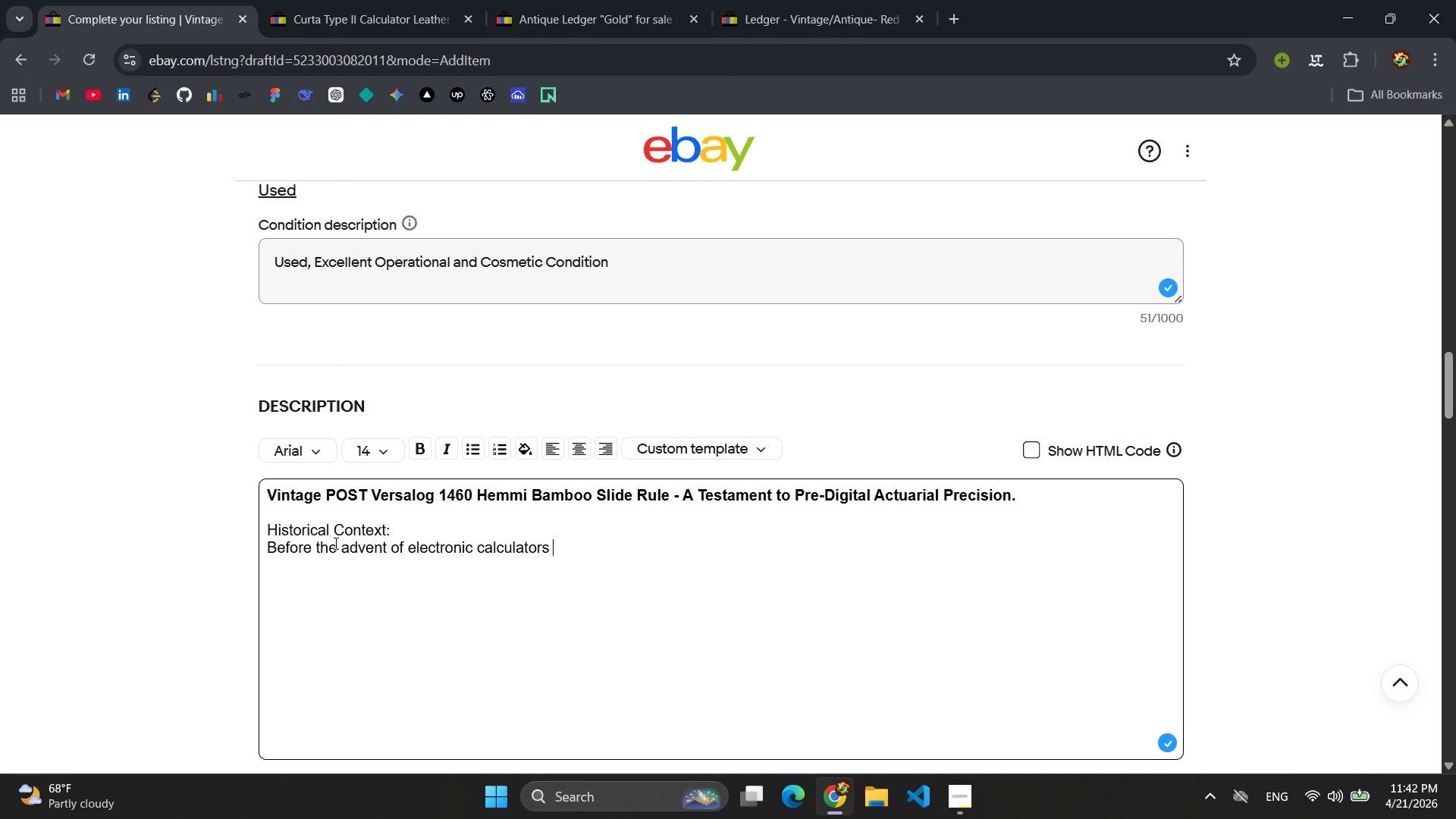 
type(n)
key(Backspace)
type(and computers )
key(Backspace)
type(, )
 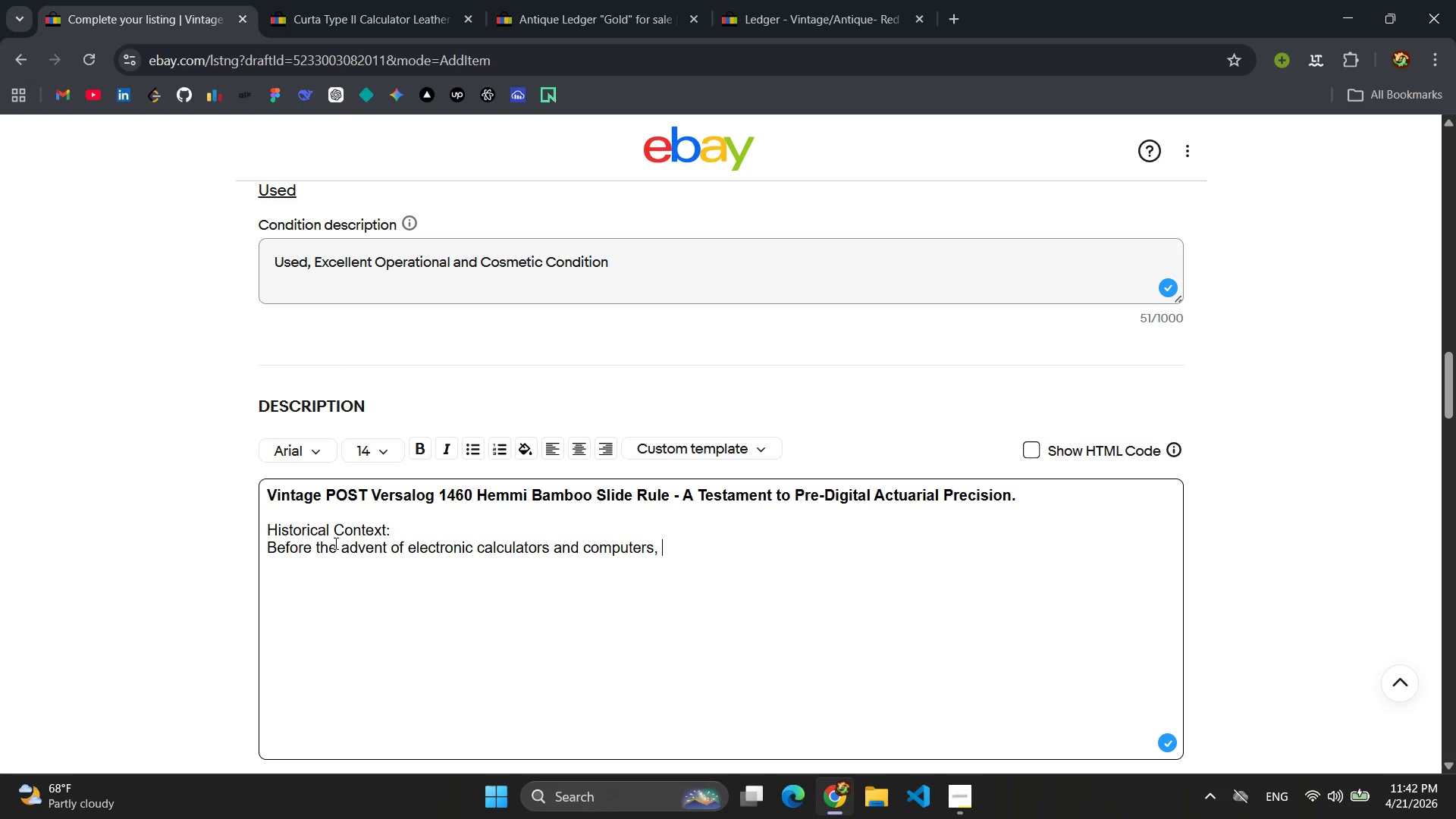 
wait(7.08)
 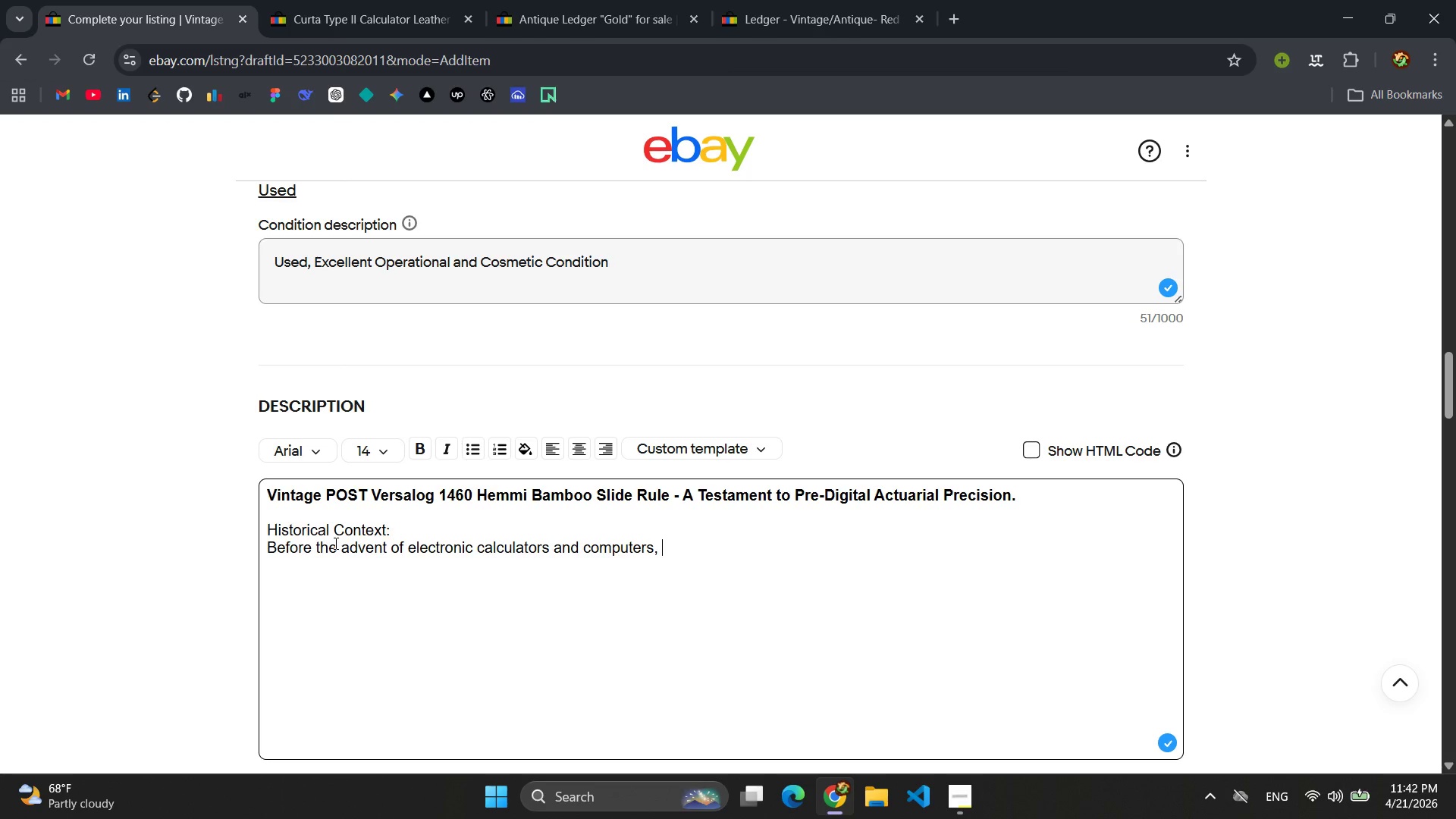 
type(te)
key(Backspace)
type(he slide rule was the indispensable instrument of engiee)
key(Backspace)
key(Backspace)
type(neers, scienctis)
 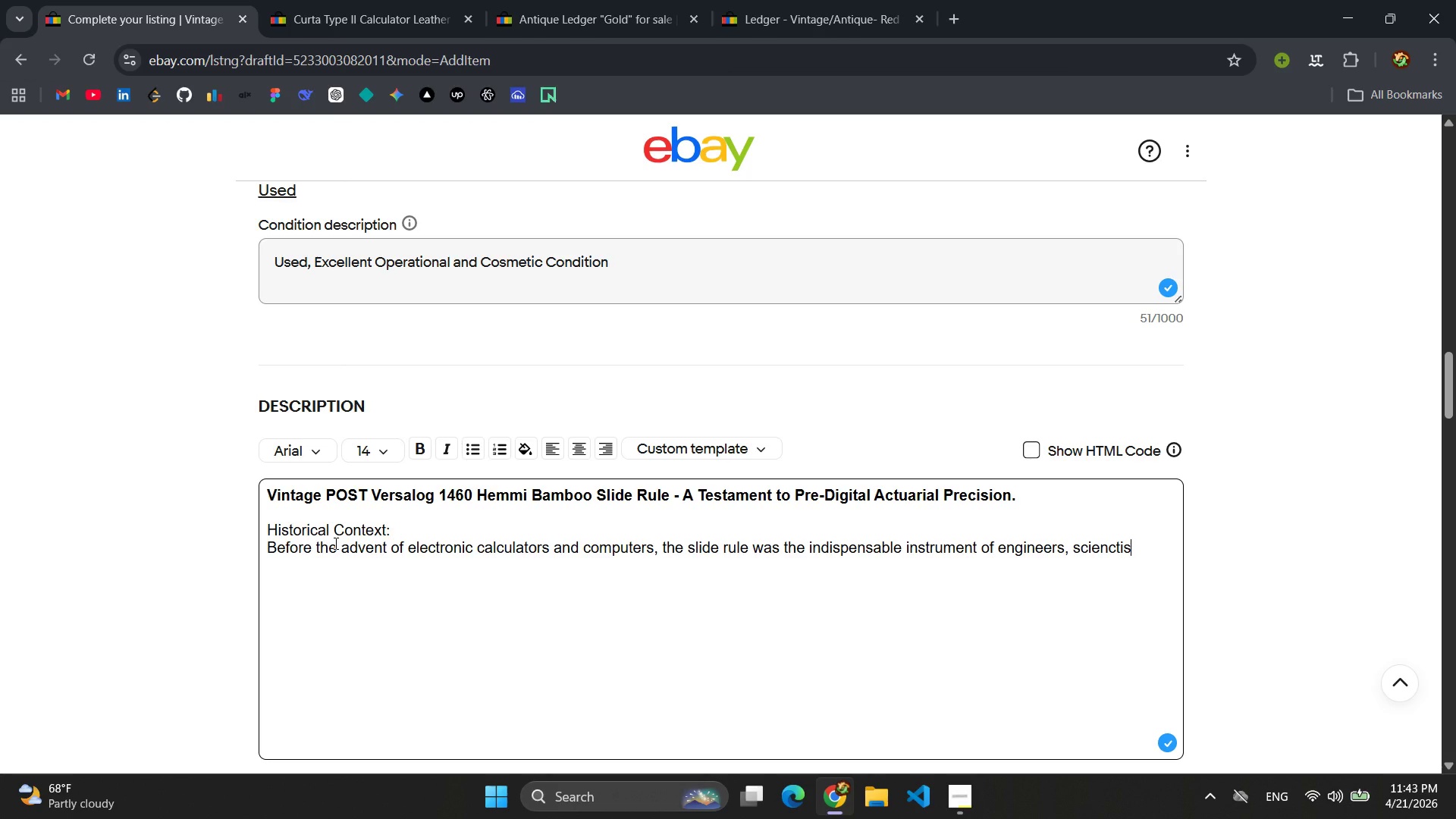 
hold_key(key=Backspace, duration=0.83)
 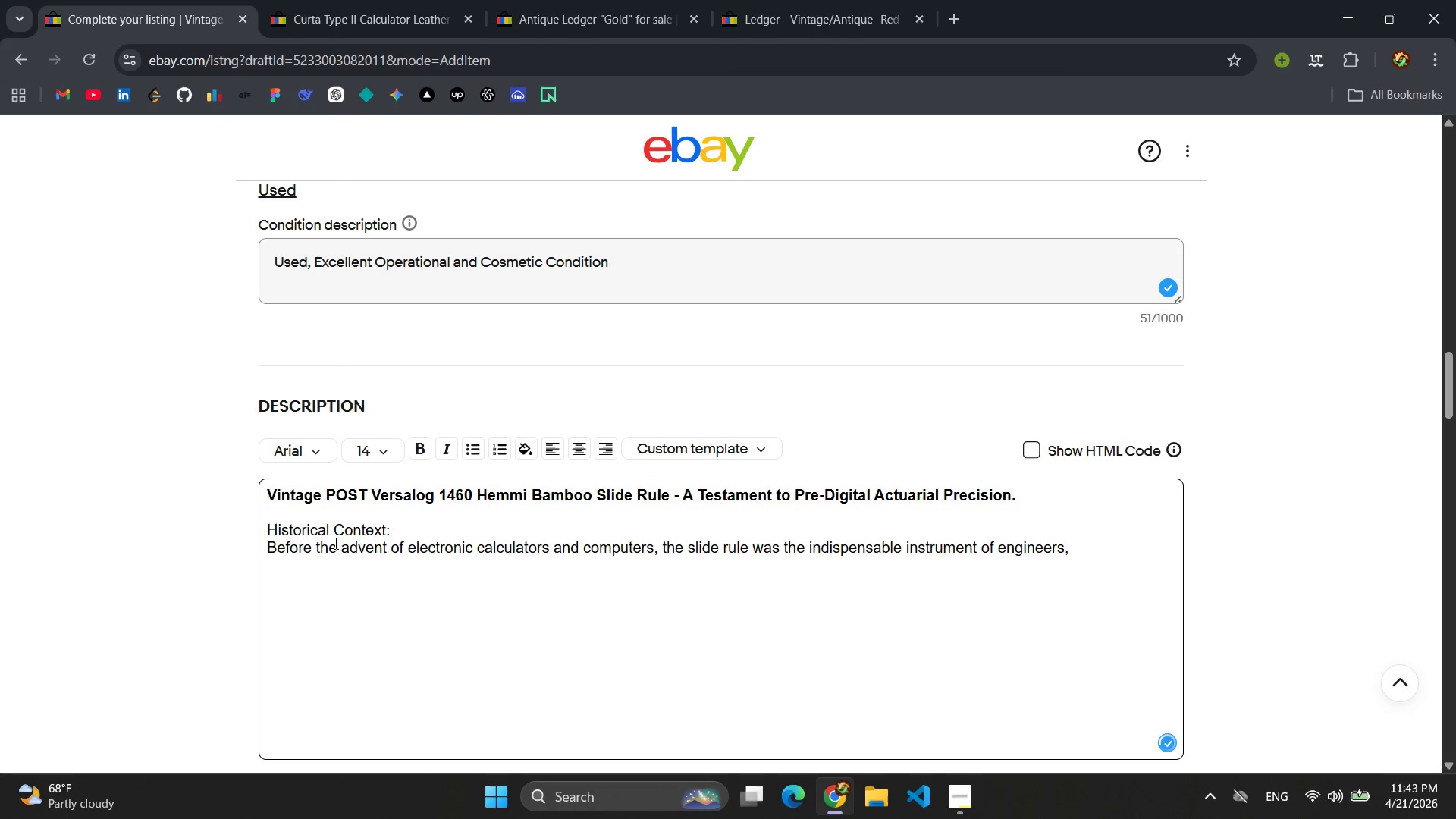 
type(scient)
 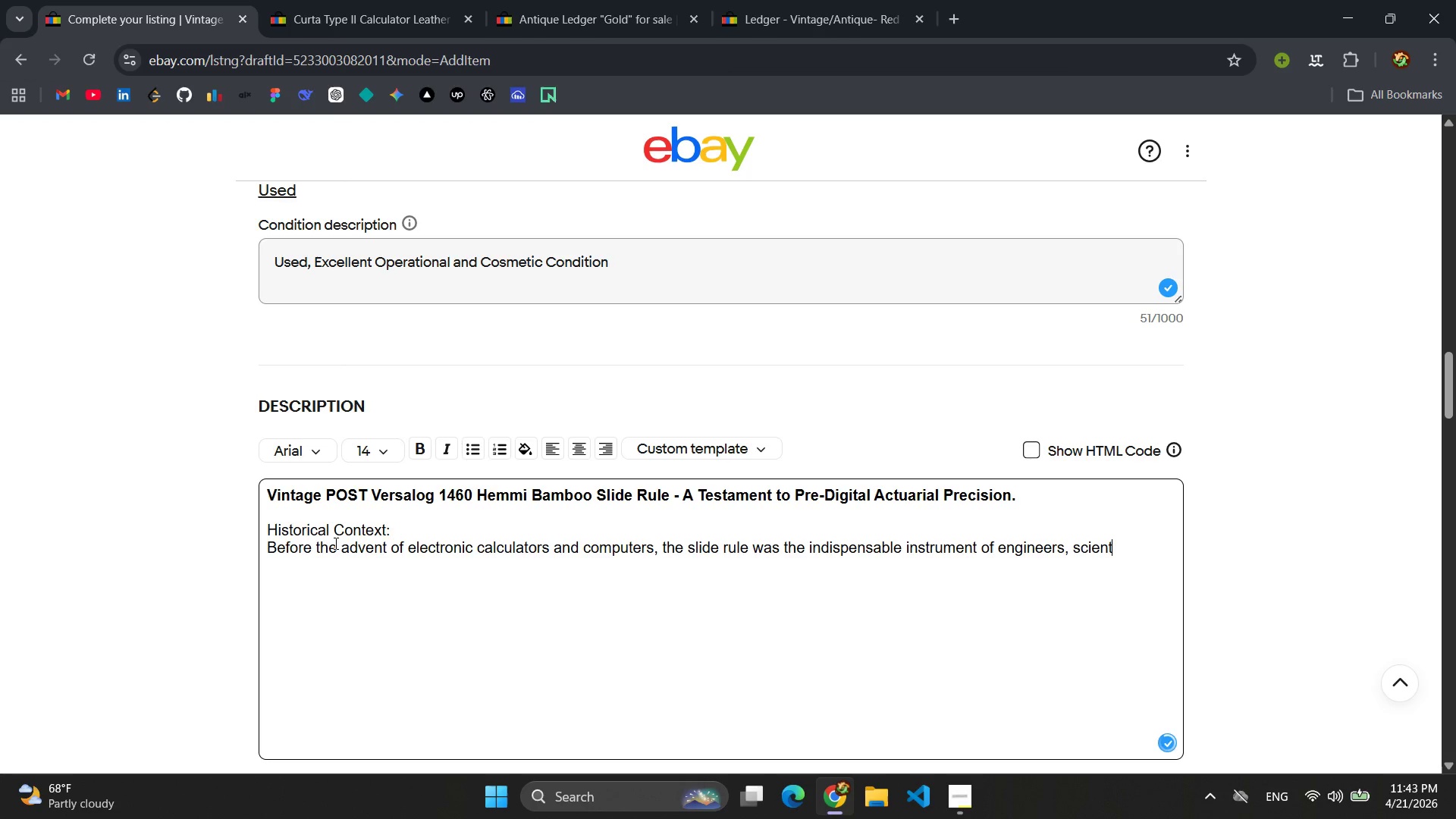 
type(ist)
key(Backspace)
key(Backspace)
key(Backspace)
key(Backspace)
 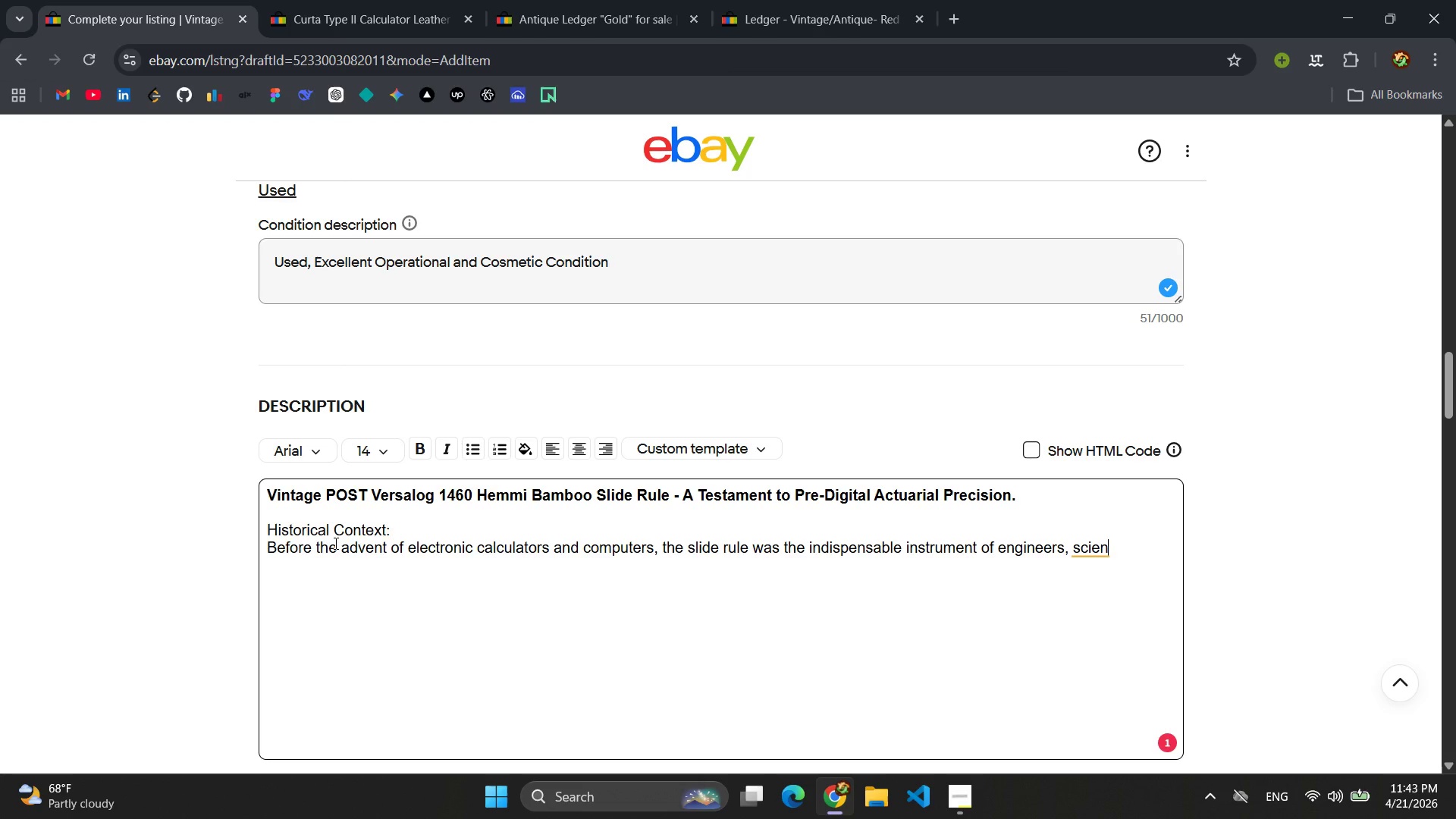 
wait(12.89)
 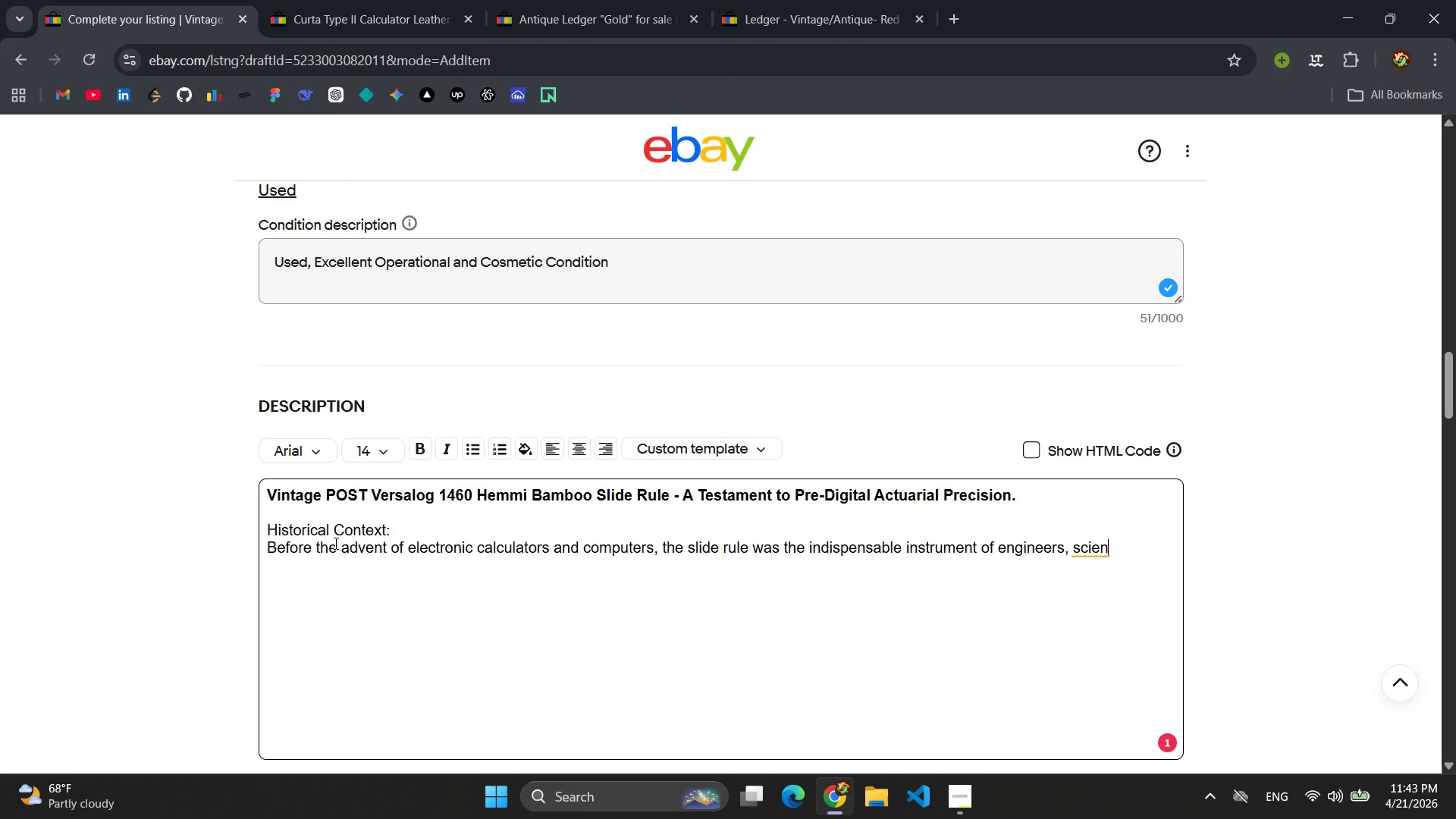 
key(T)
 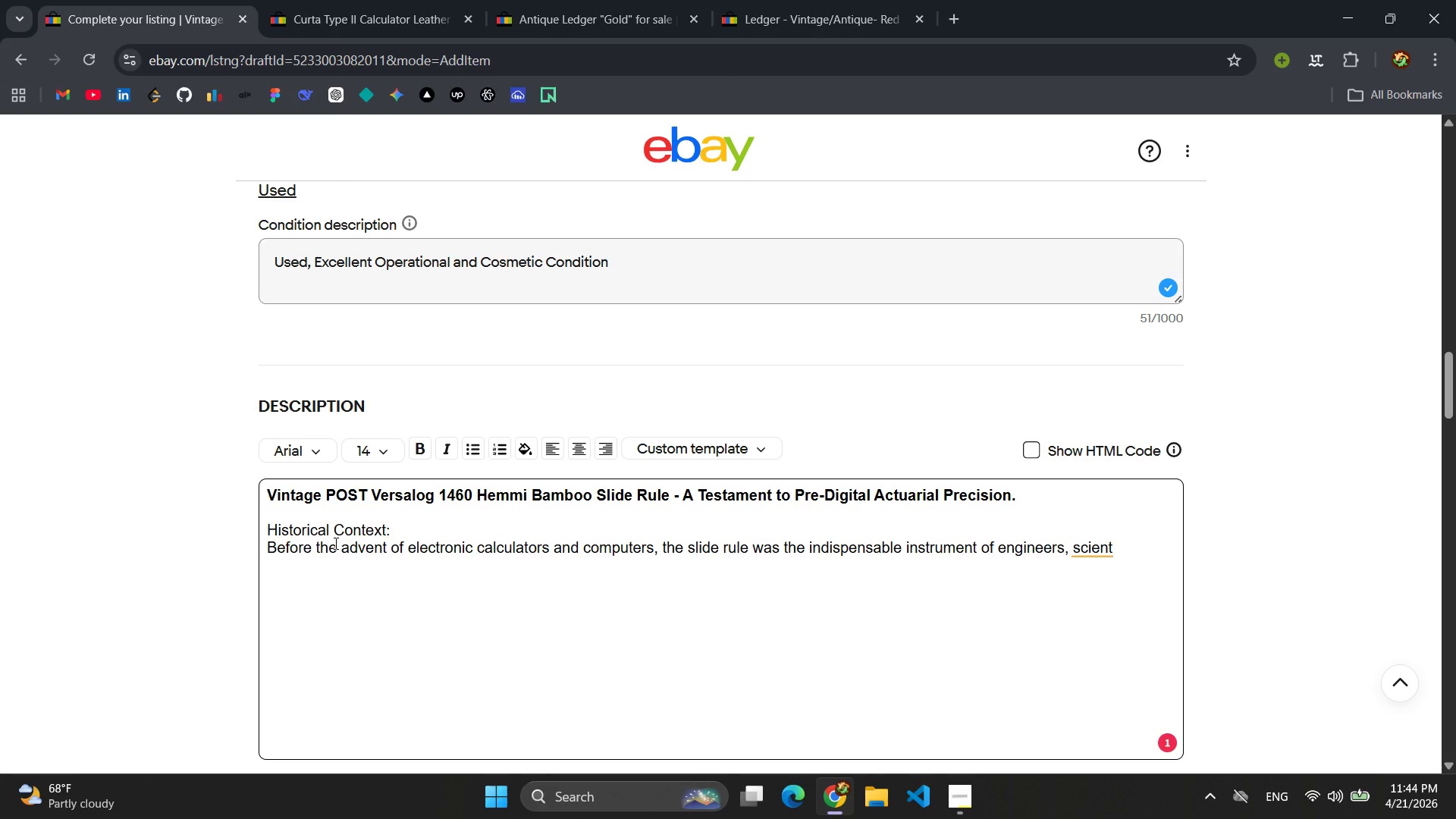 
wait(5.25)
 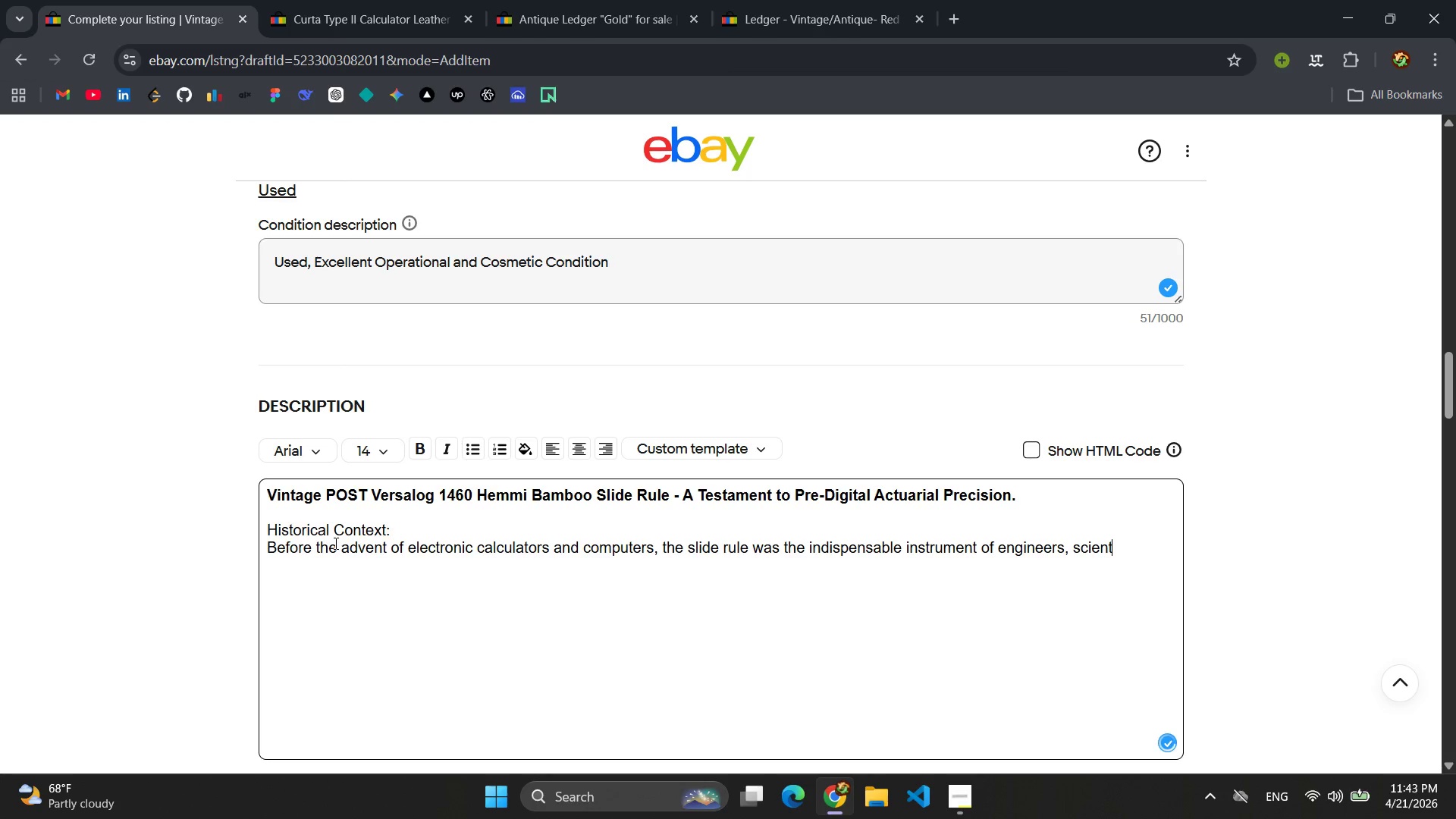 
type(ists )
key(Backspace)
type(, and -)
 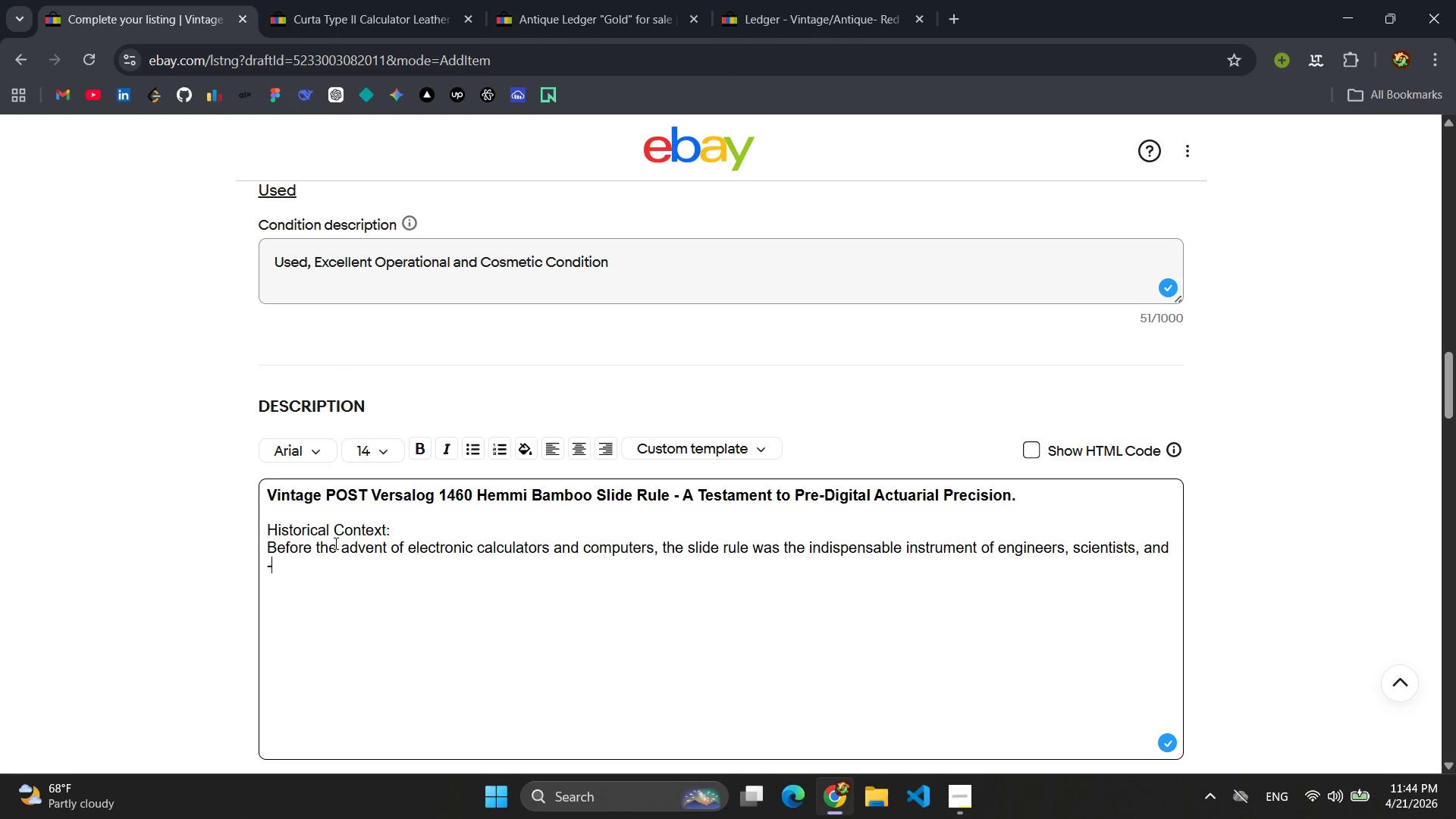 
type( crucially =)
key(Backspace)
type(- accountants and actuaries )
key(Backspace)
type(. This p)
key(Backspace)
type(pa)
key(Backspace)
key(Backspace)
type(Pa)
key(Backspace)
key(Backspace)
type(particular model, the POST Versalog 1460 manufactured by Hemmi of Japan )
key(Backspace)
type(, was considerd)
key(Backspace)
type(ed the pinnacle of slide rule design,)
key(Backspace)
type(. It )
 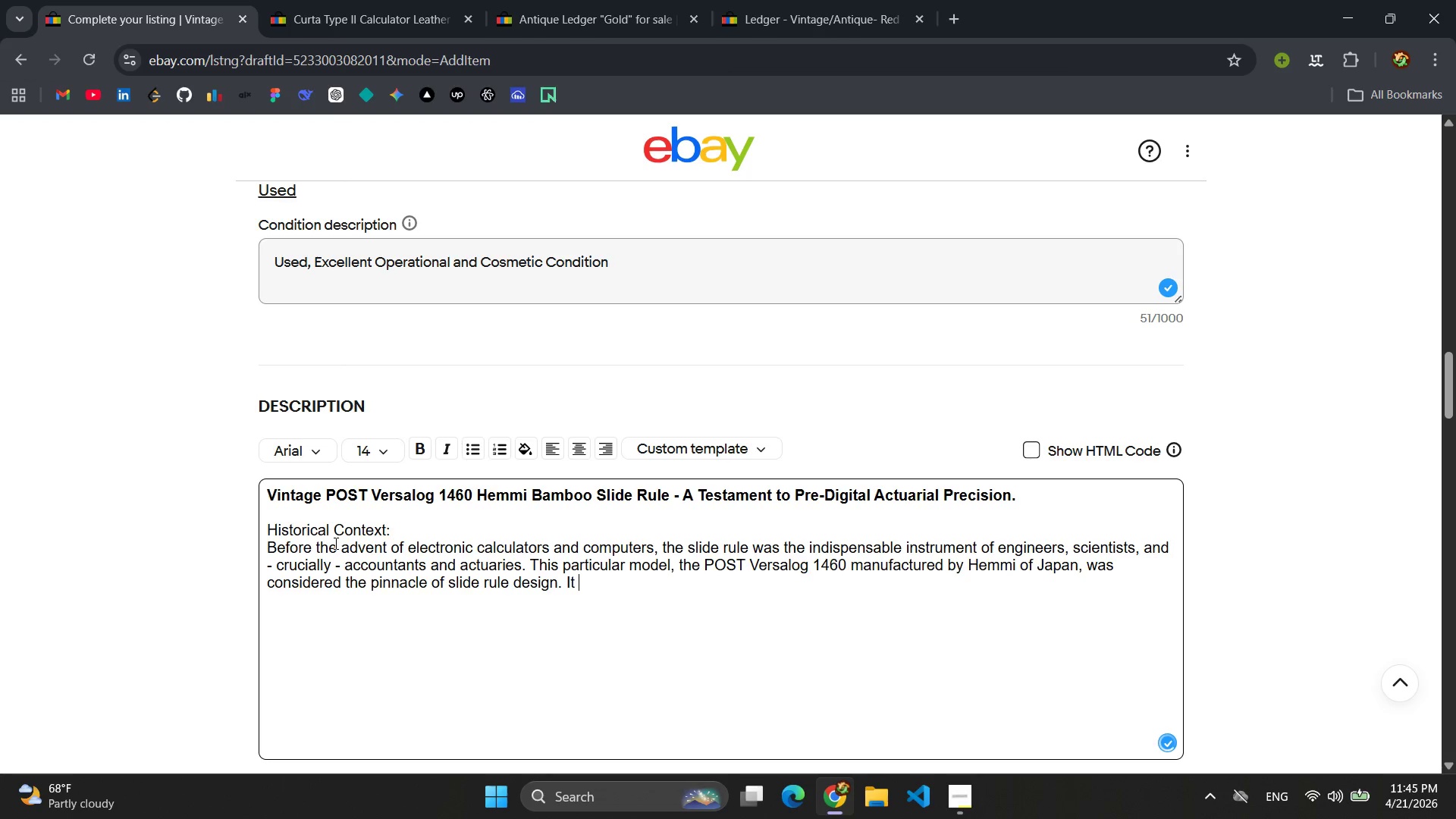 
key(Backspace)
type(s bab)
key(Backspace)
type(mboo core provided unmatched dimensinal stability, ensuring calculation )
key(Backspace)
type(s remian)
key(Backspace)
key(Backspace)
key(Backspace)
type(ained accurate)
 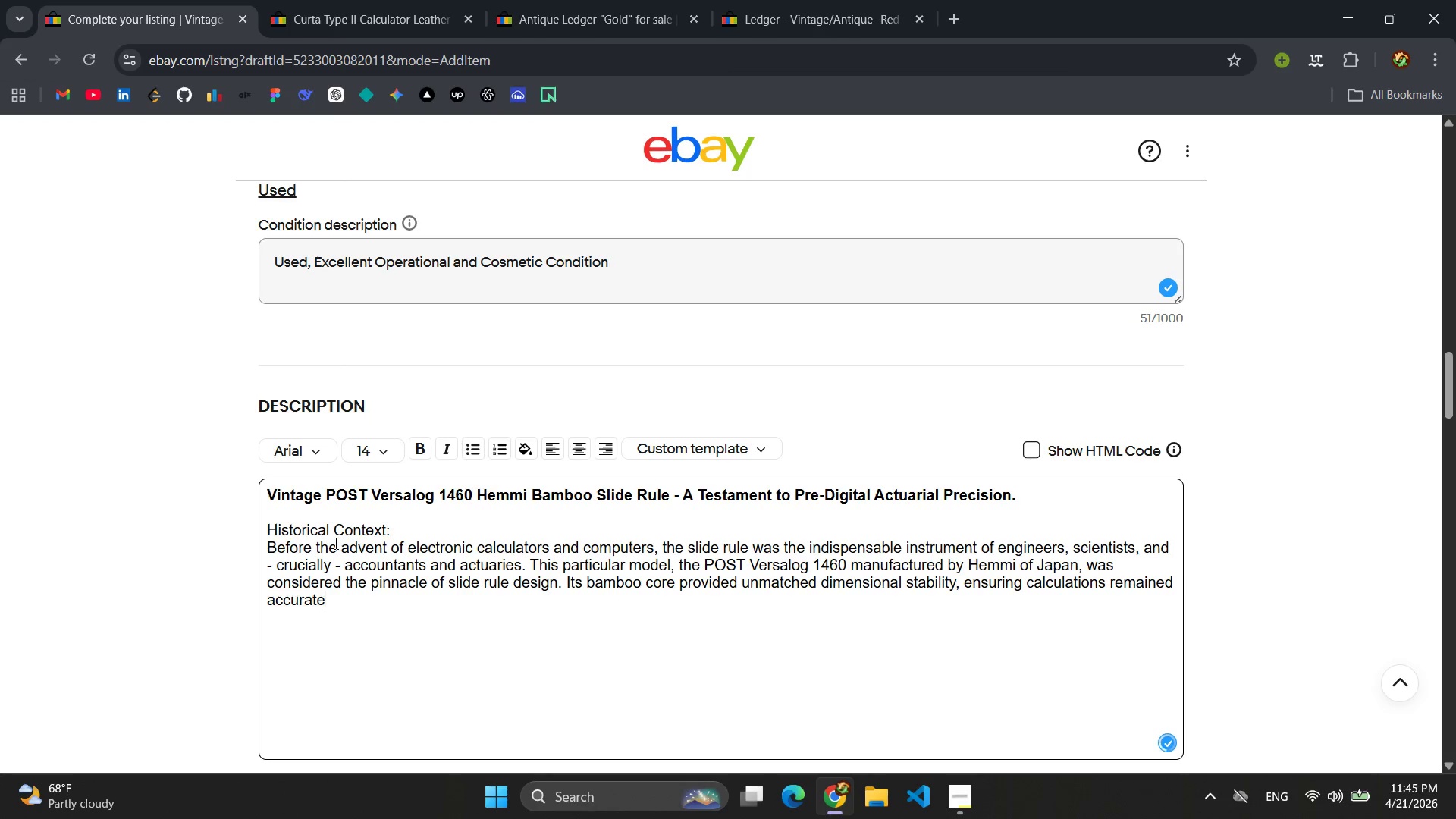 
wait(55.42)
 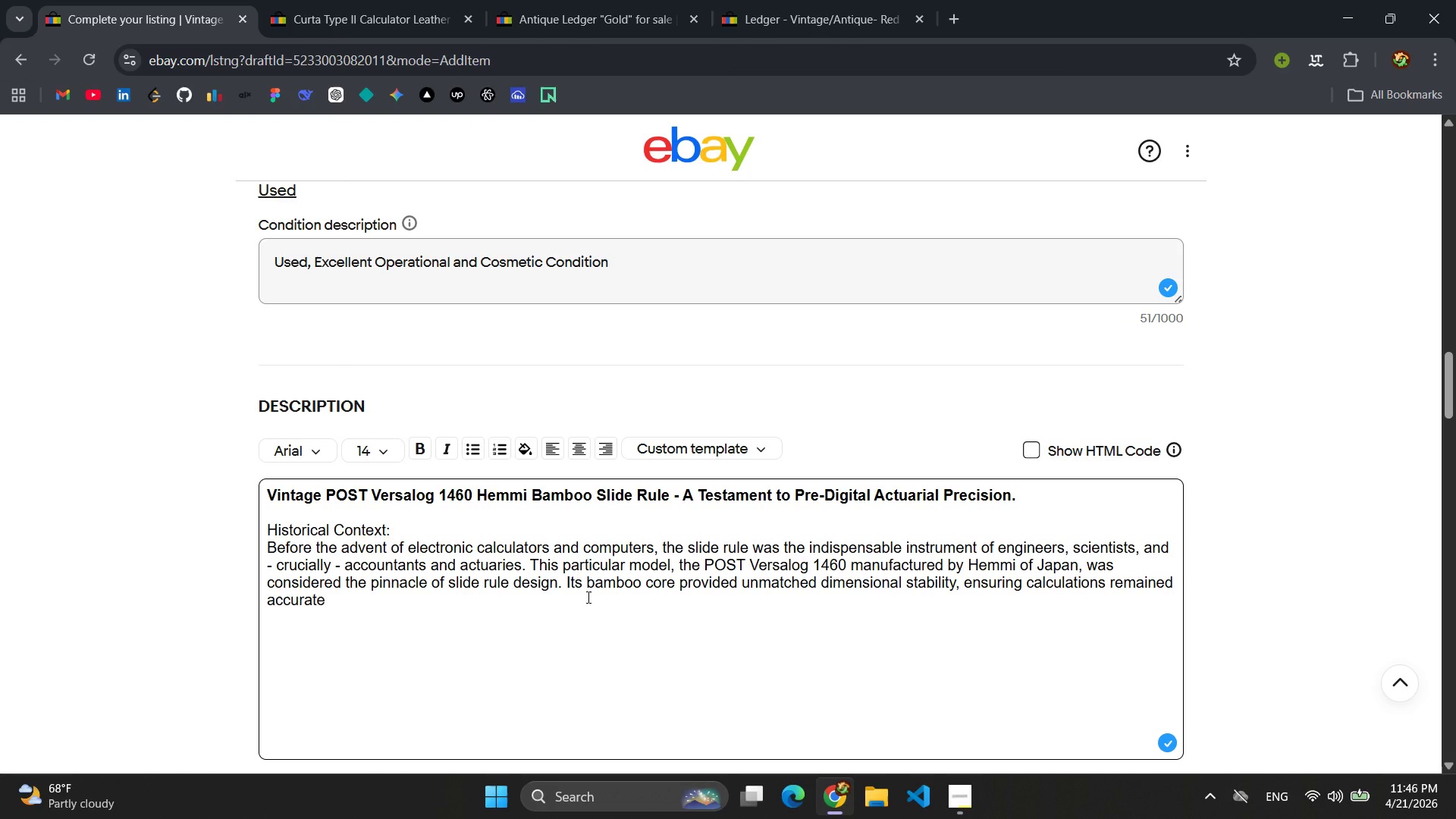 
type( regardless of humidity- a cirtical feature for prefessionals performing complex financial projection )
key(Backspace)
type(s, )
 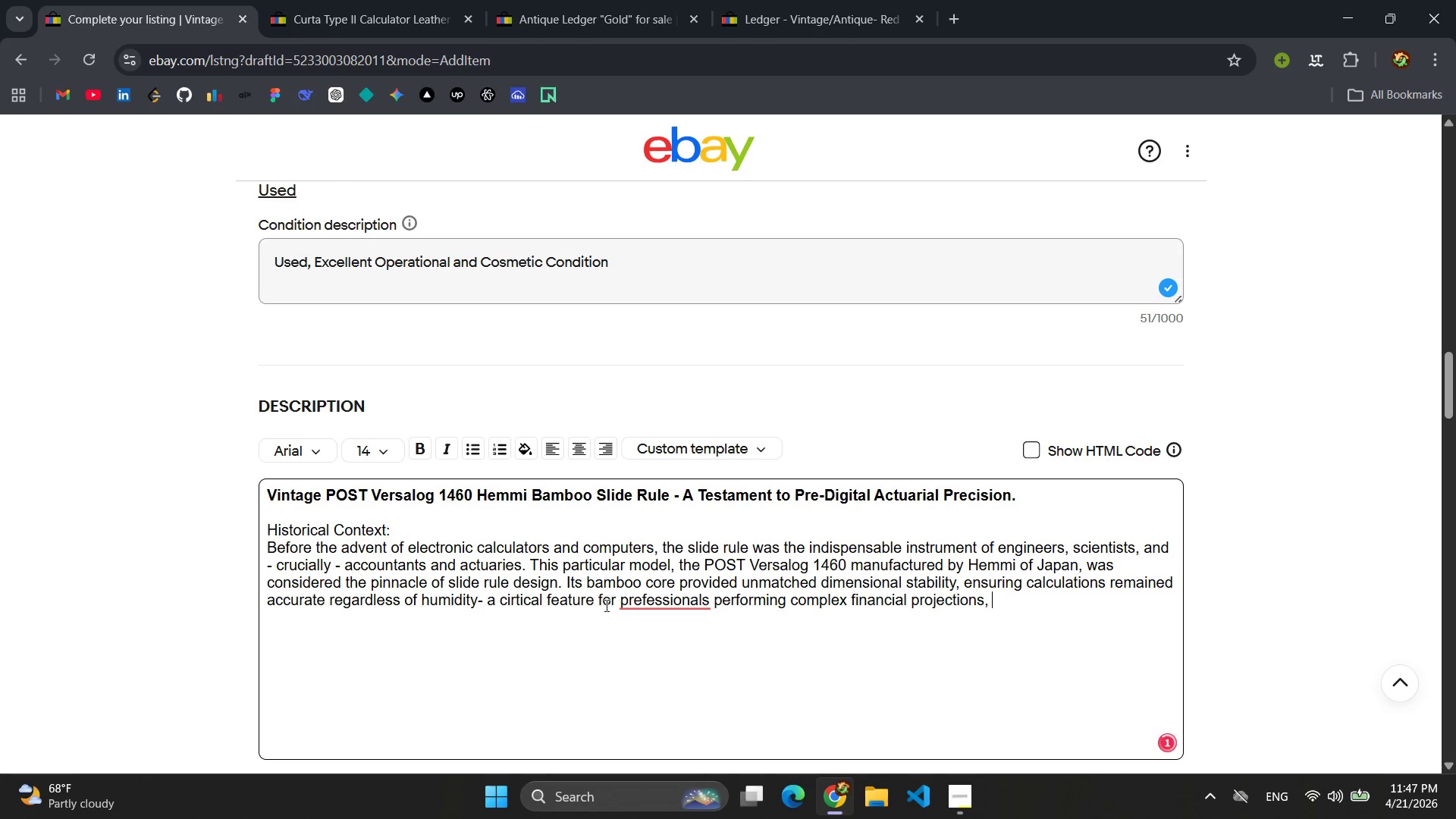 
left_click([669, 607])
 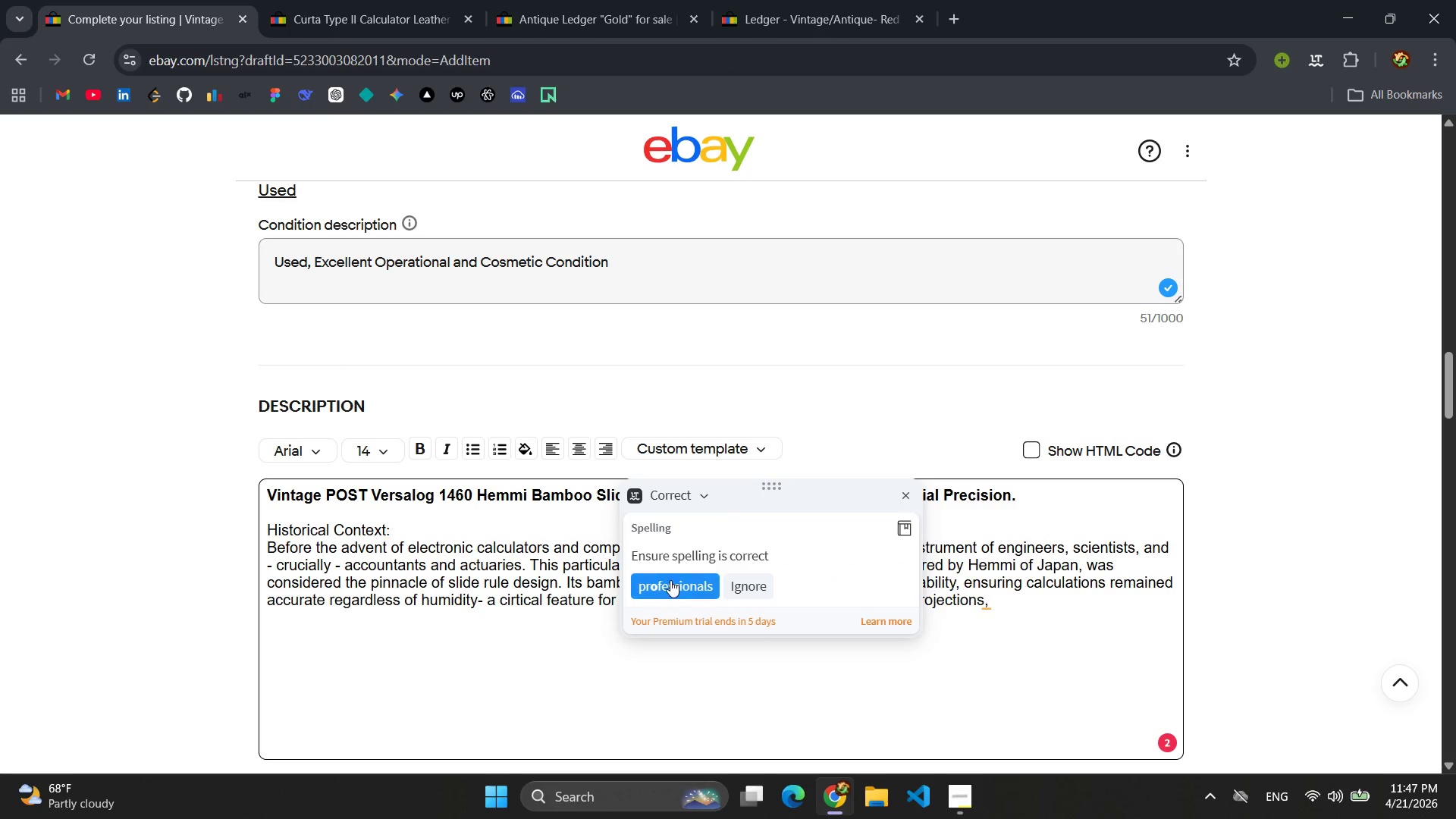 
left_click([670, 580])
 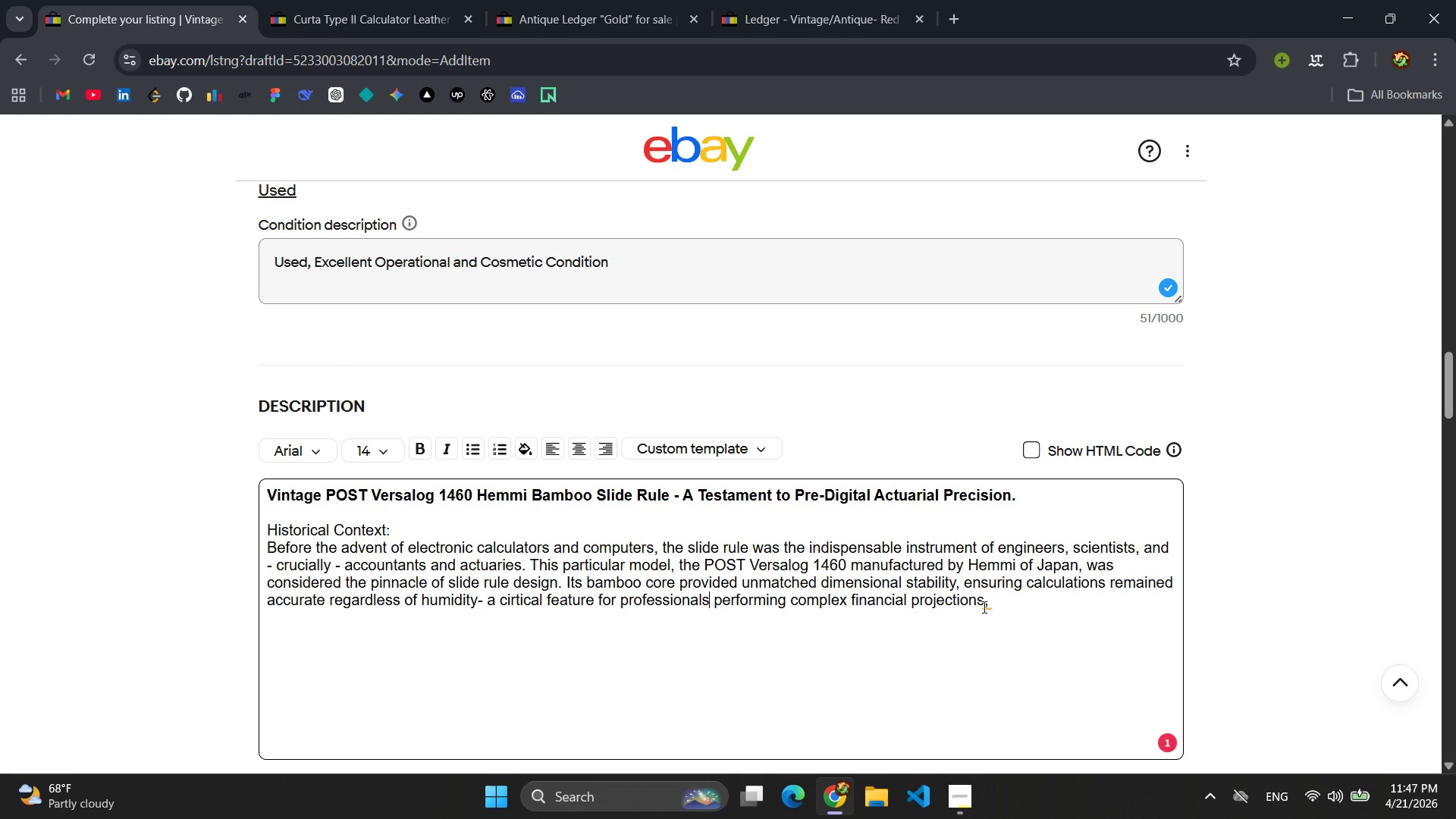 
left_click([987, 605])
 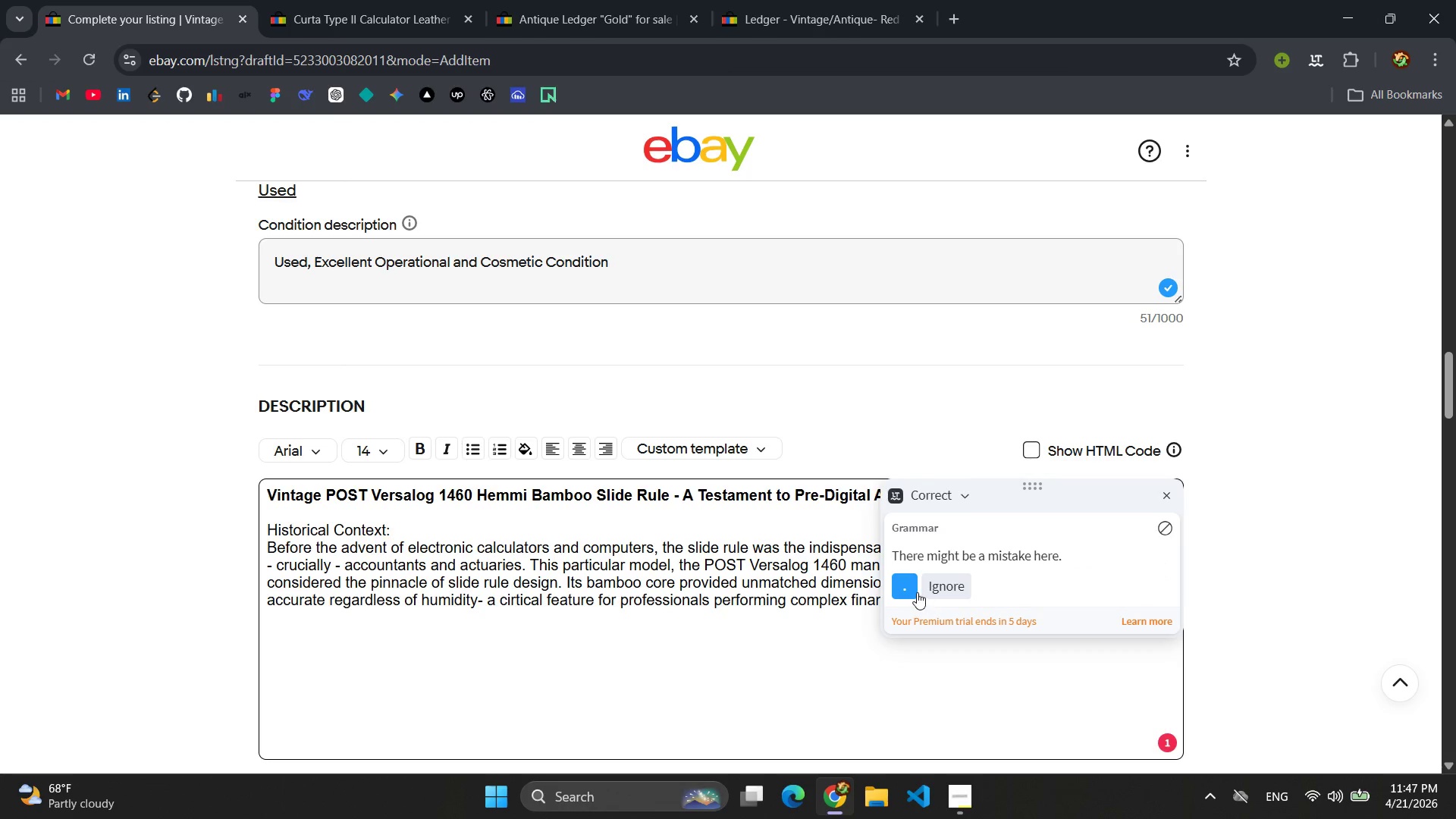 
left_click([902, 591])
 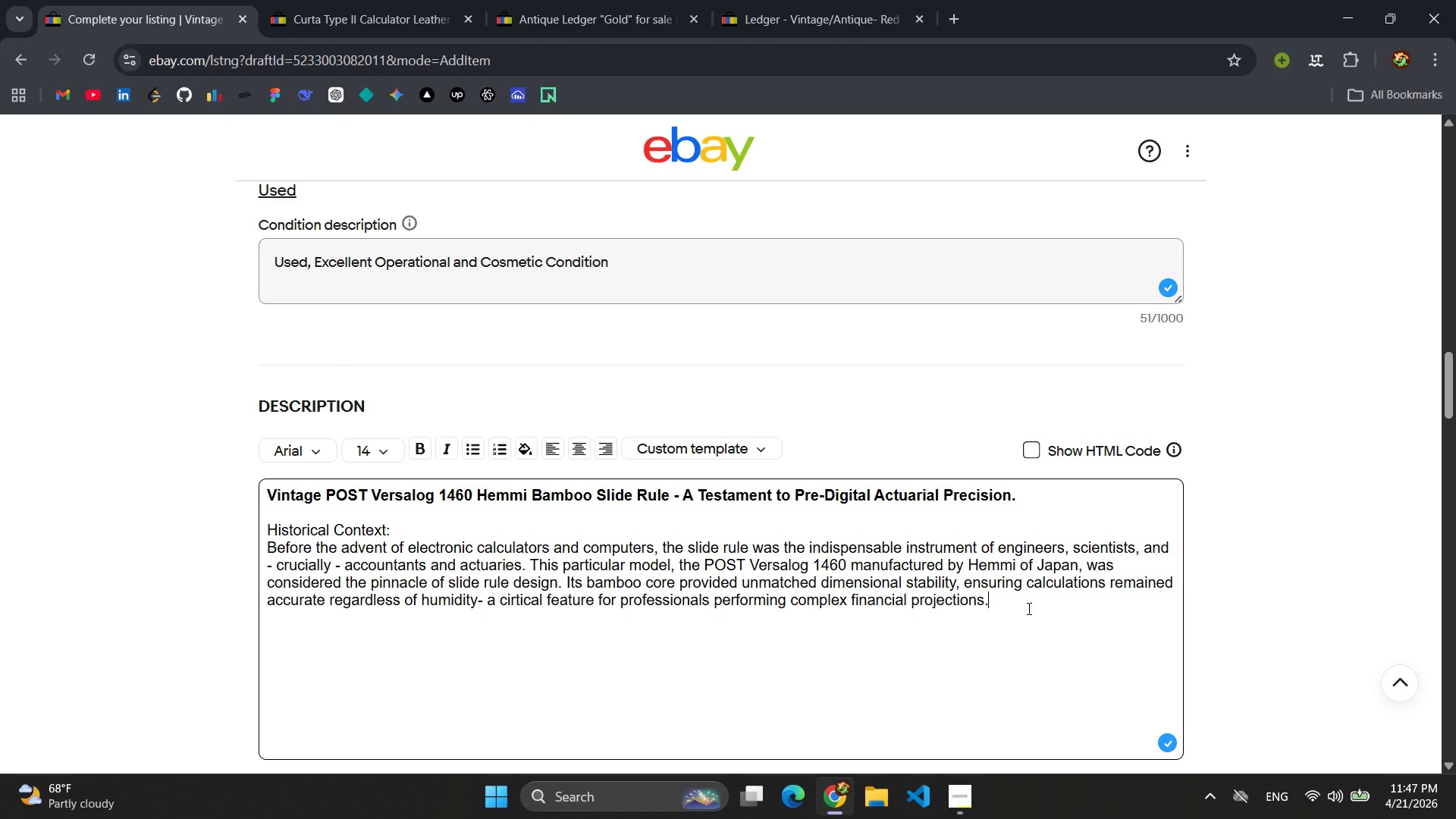 
wait(7.94)
 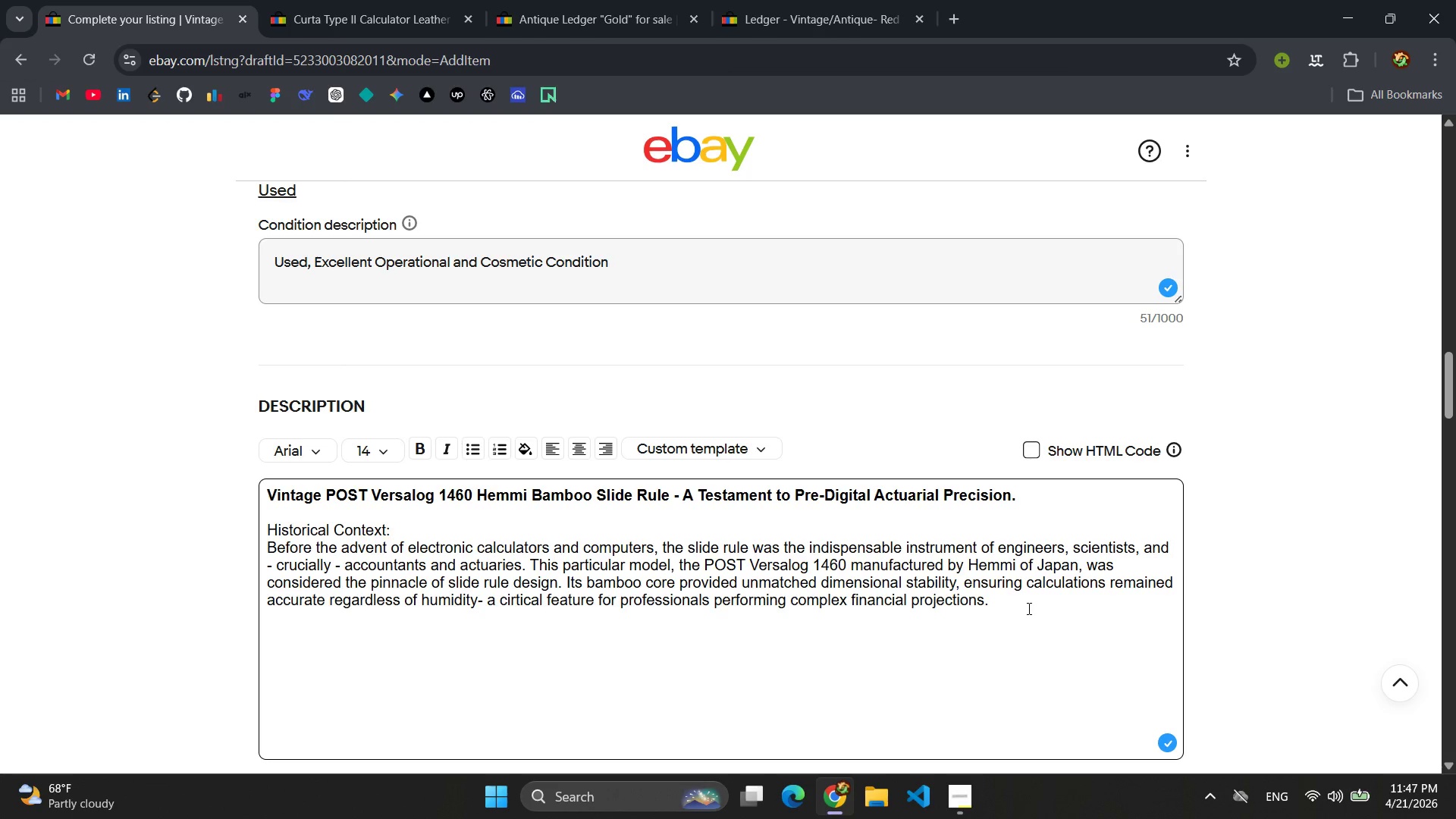 
key(Backspace)
 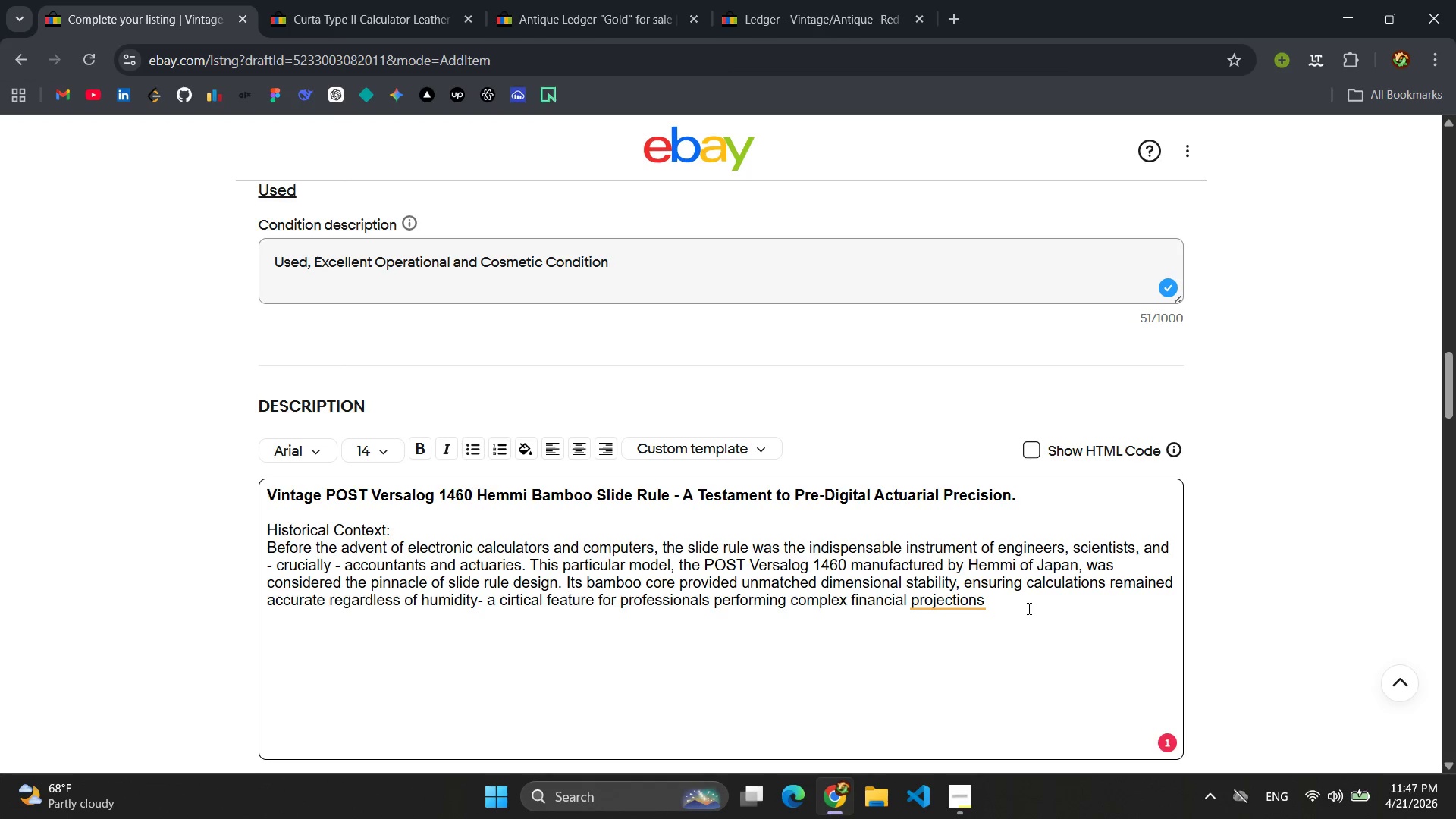 
wait(11.64)
 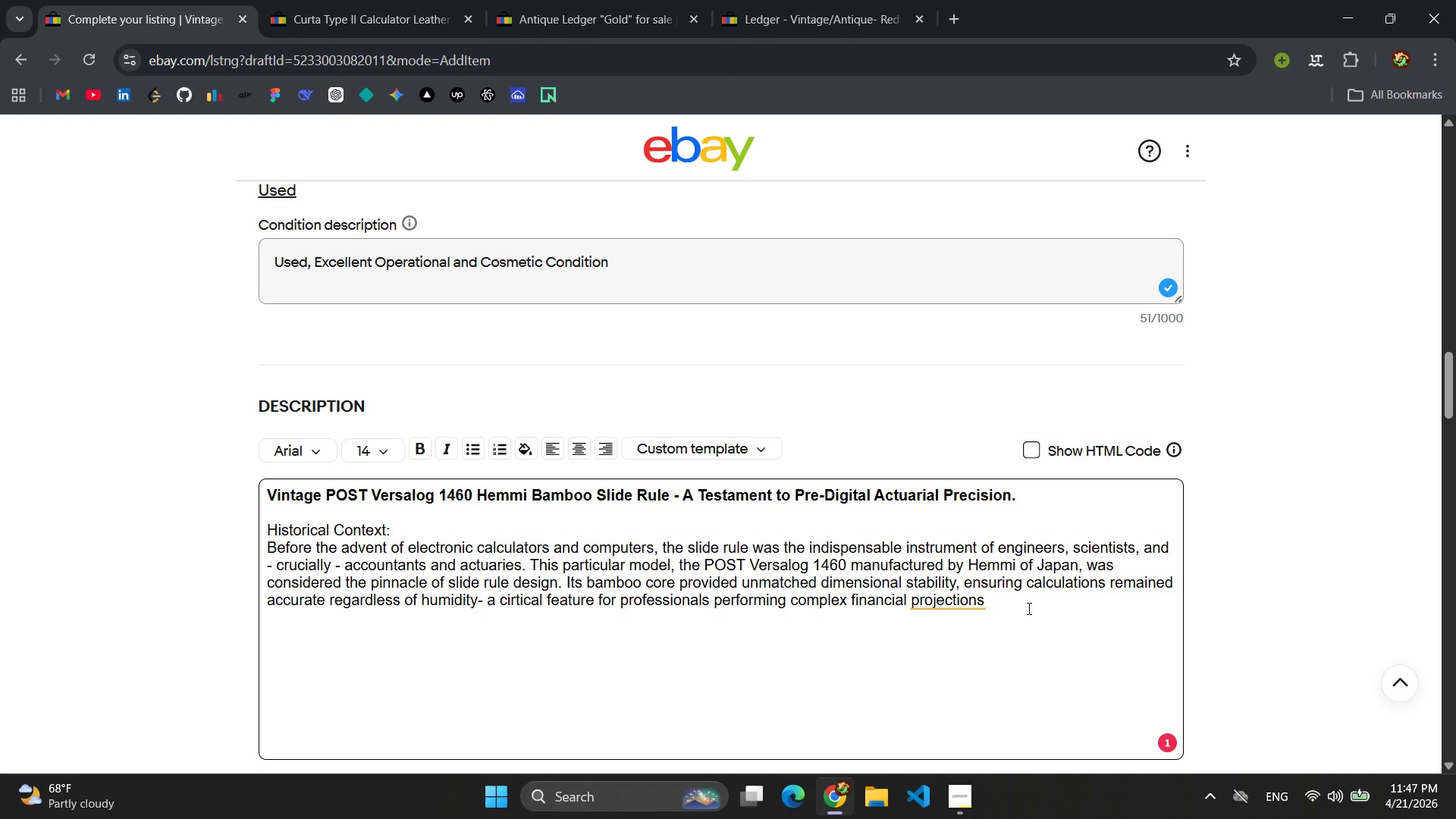 
type(, compound interest)
 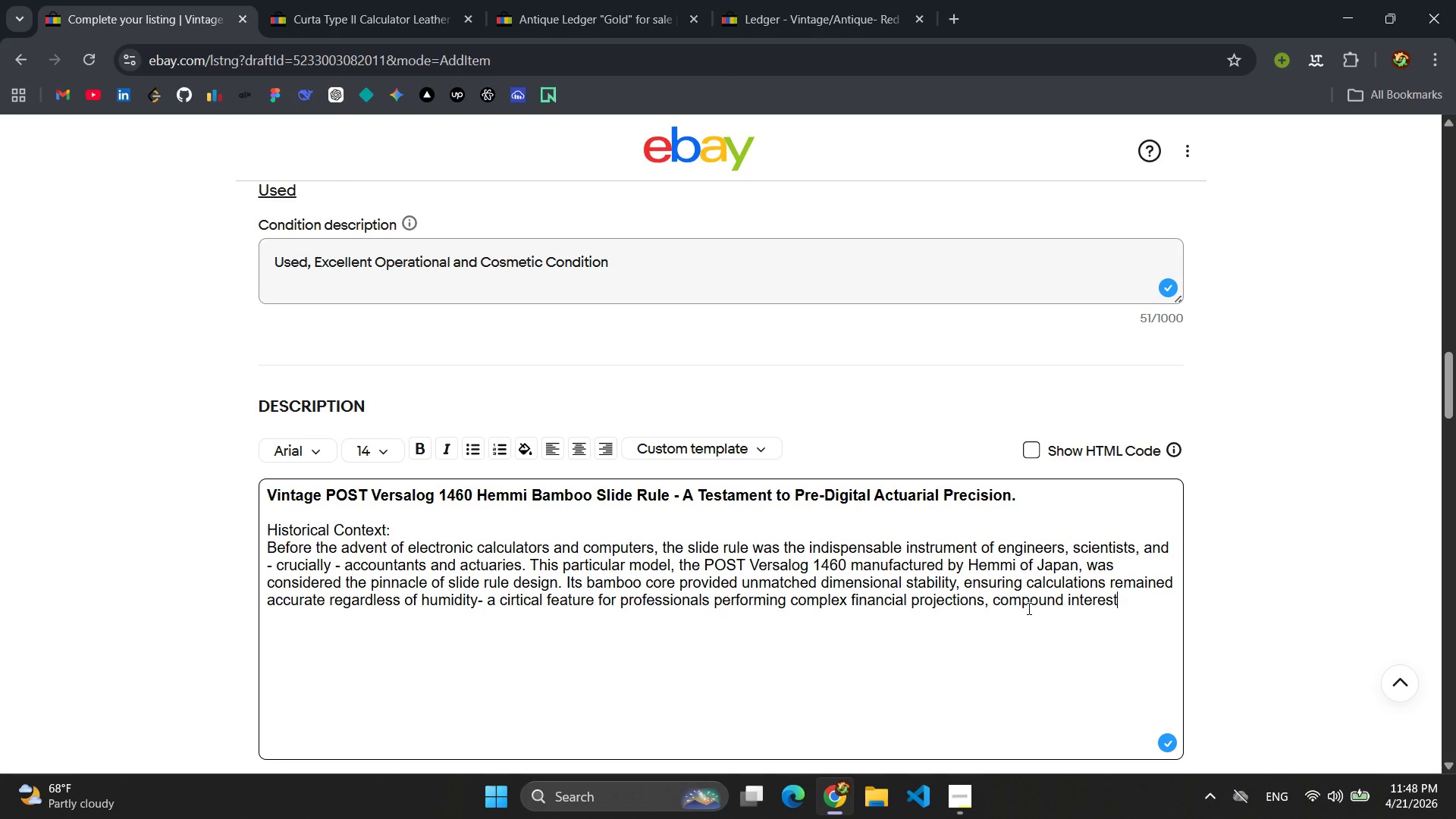 
type( tables, and static)
key(Backspace)
type(stical analy)
 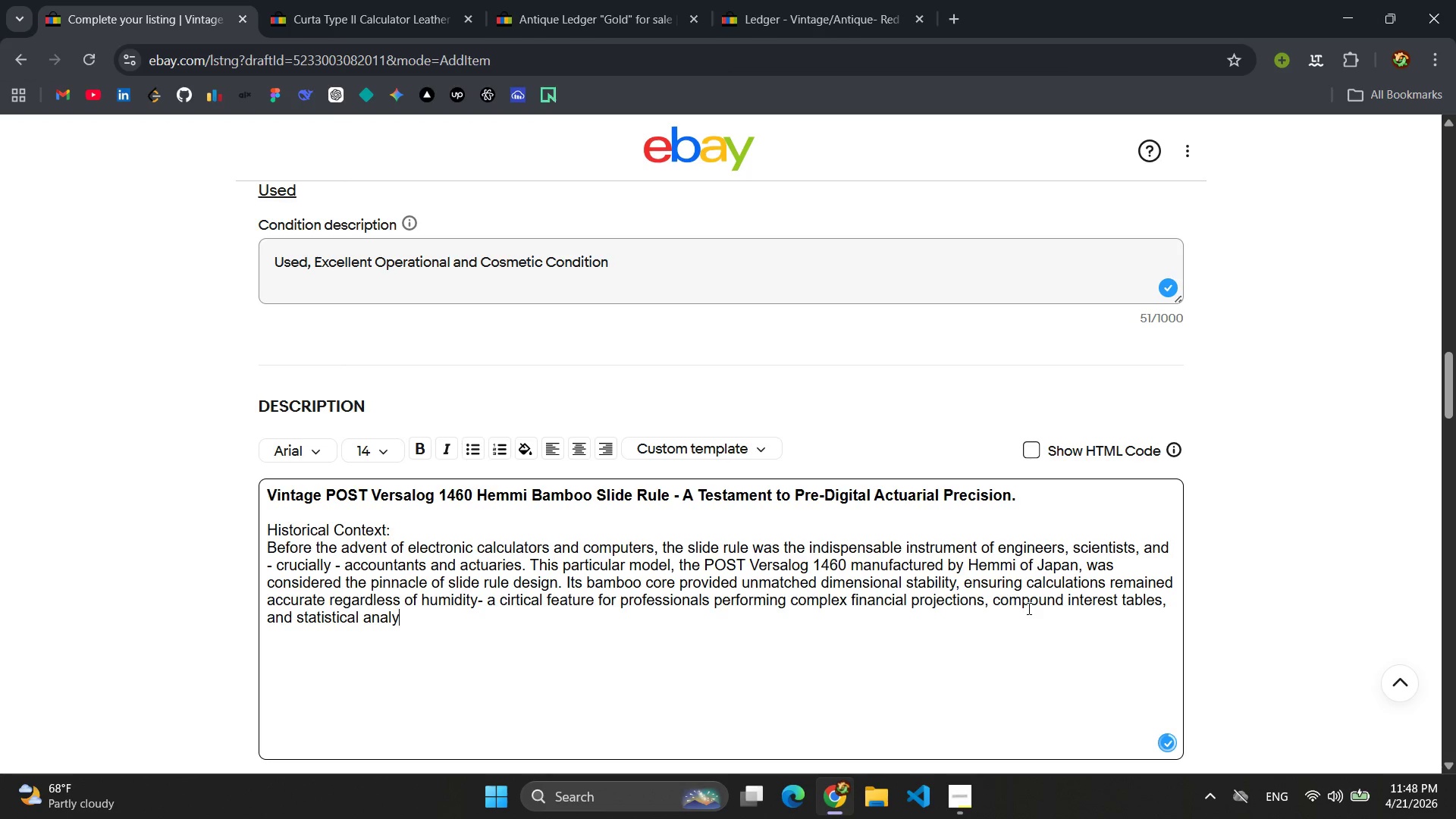 
type(sis. For the modern CPA or financial hist)
 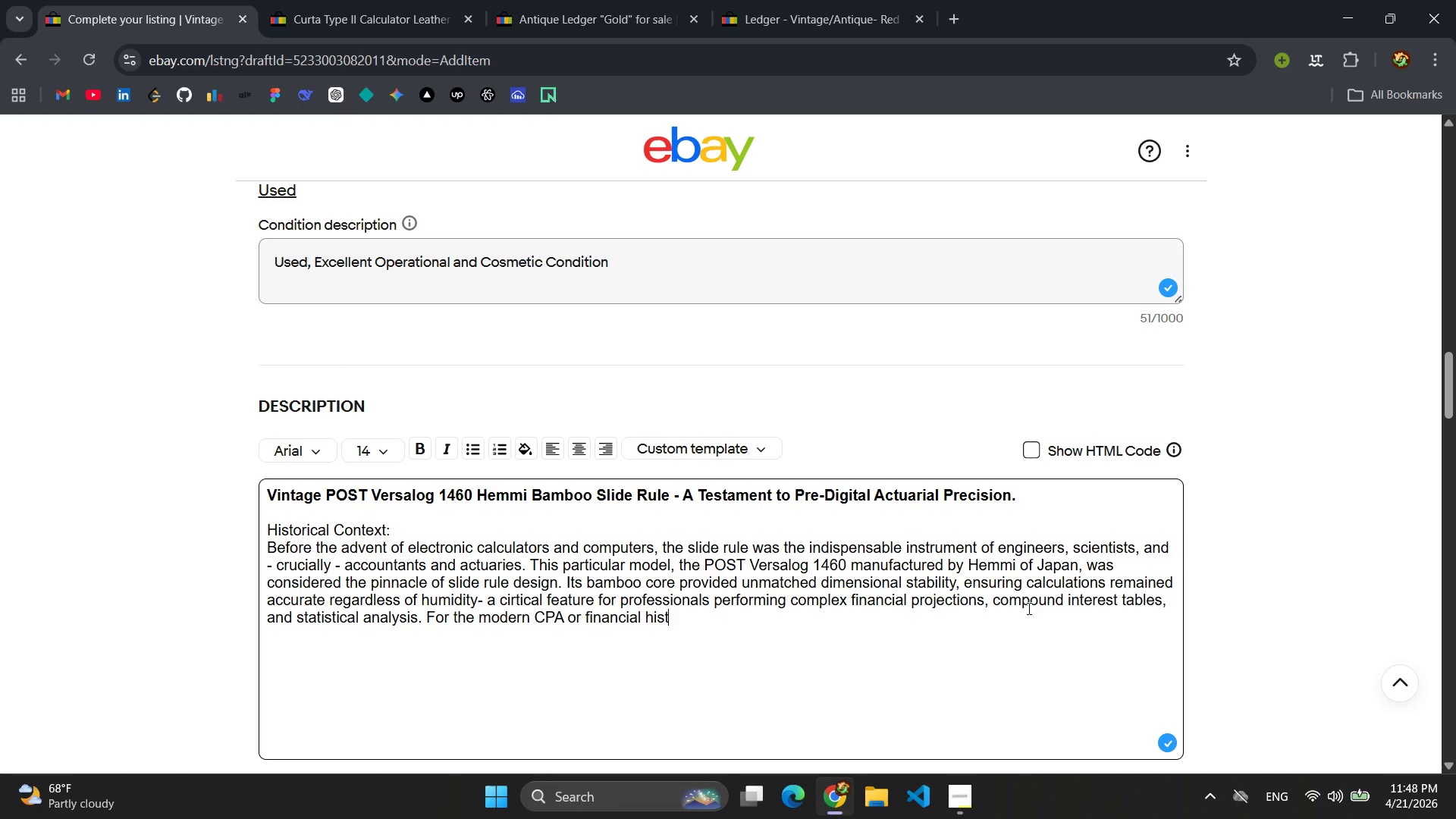 
type(orian, thsi )
key(Backspace)
key(Backspace)
key(Backspace)
type(is )
 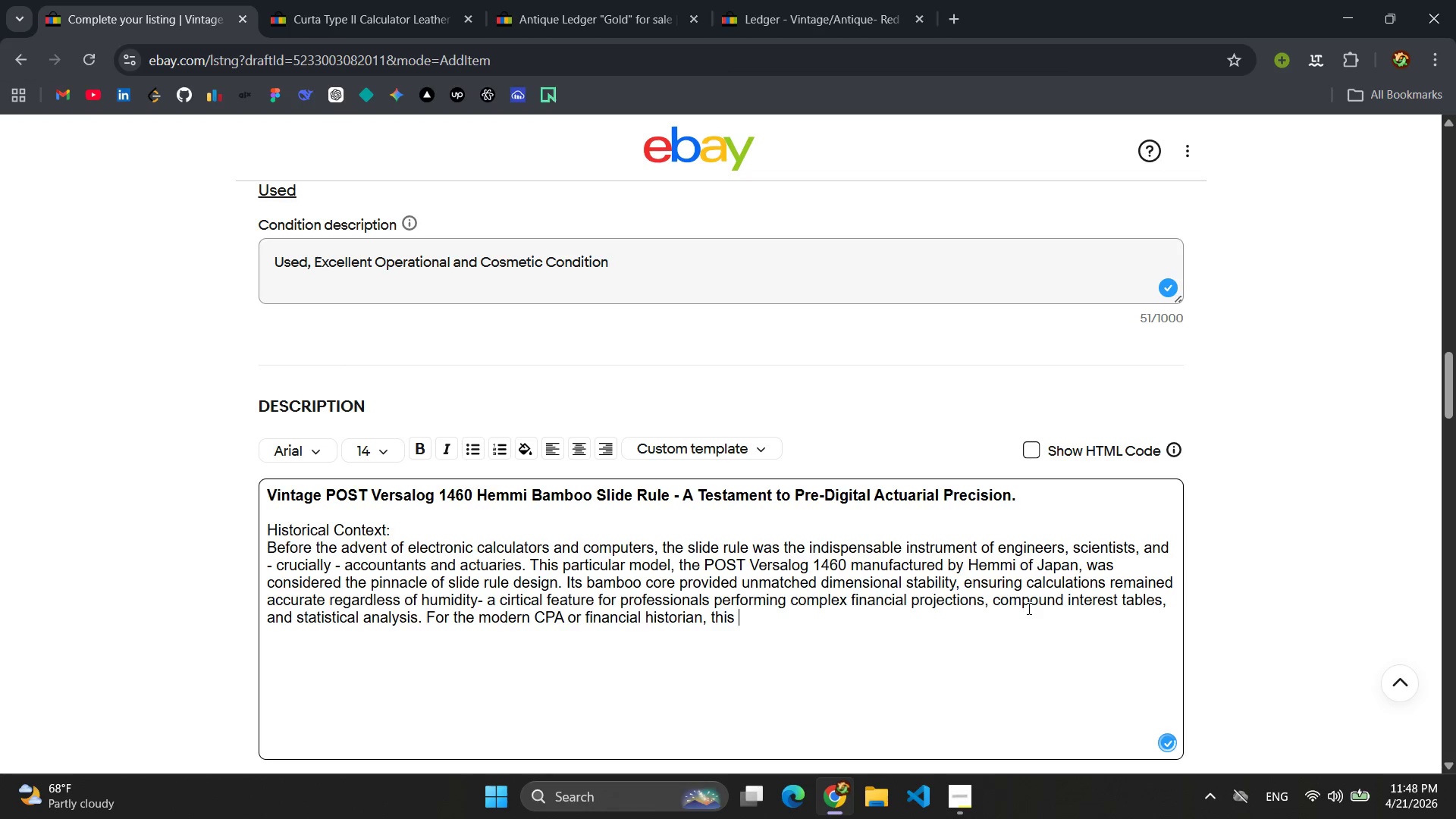 
type(instrument)
 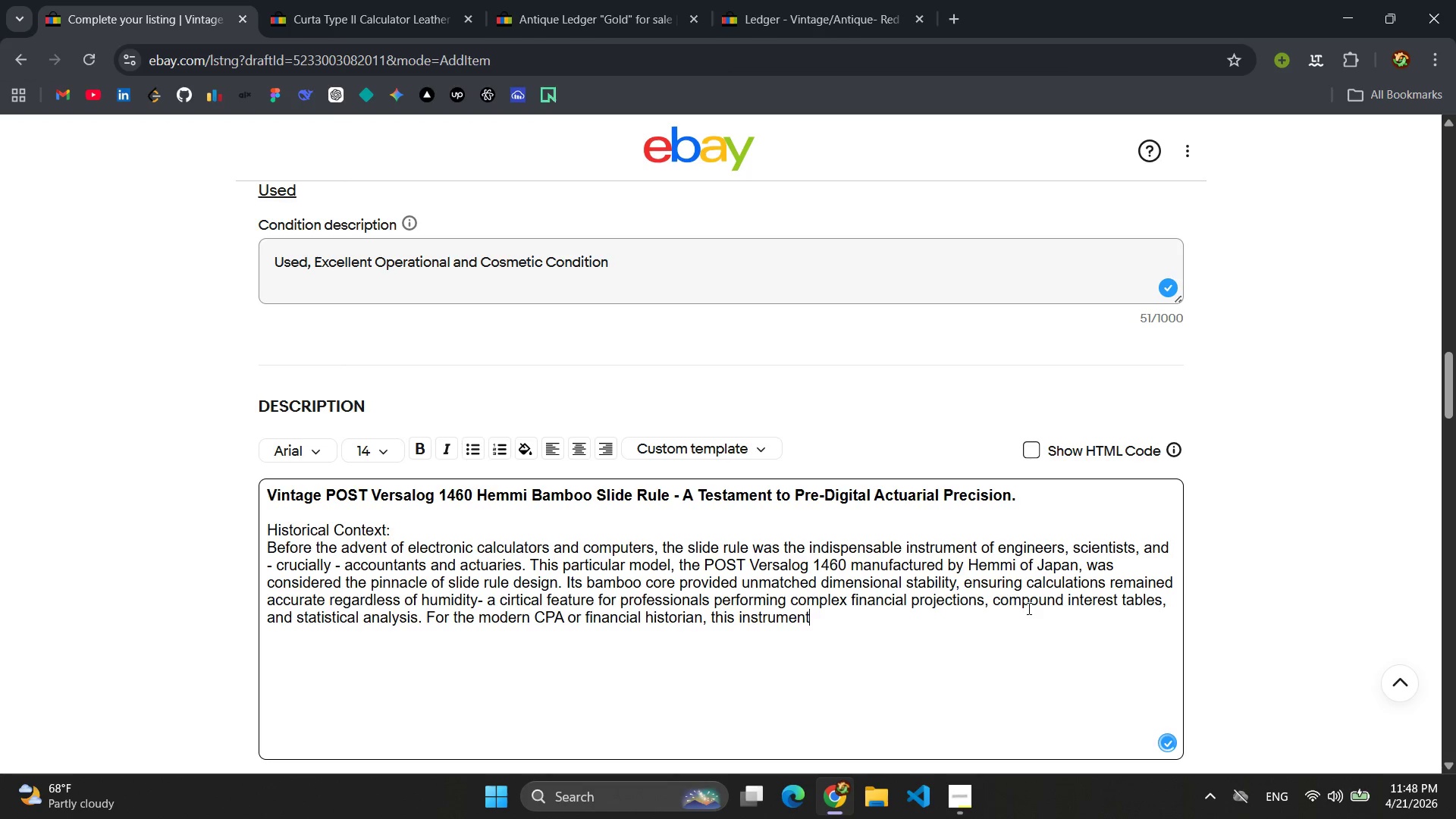 
hold_key(key=Backspace, duration=0.78)
 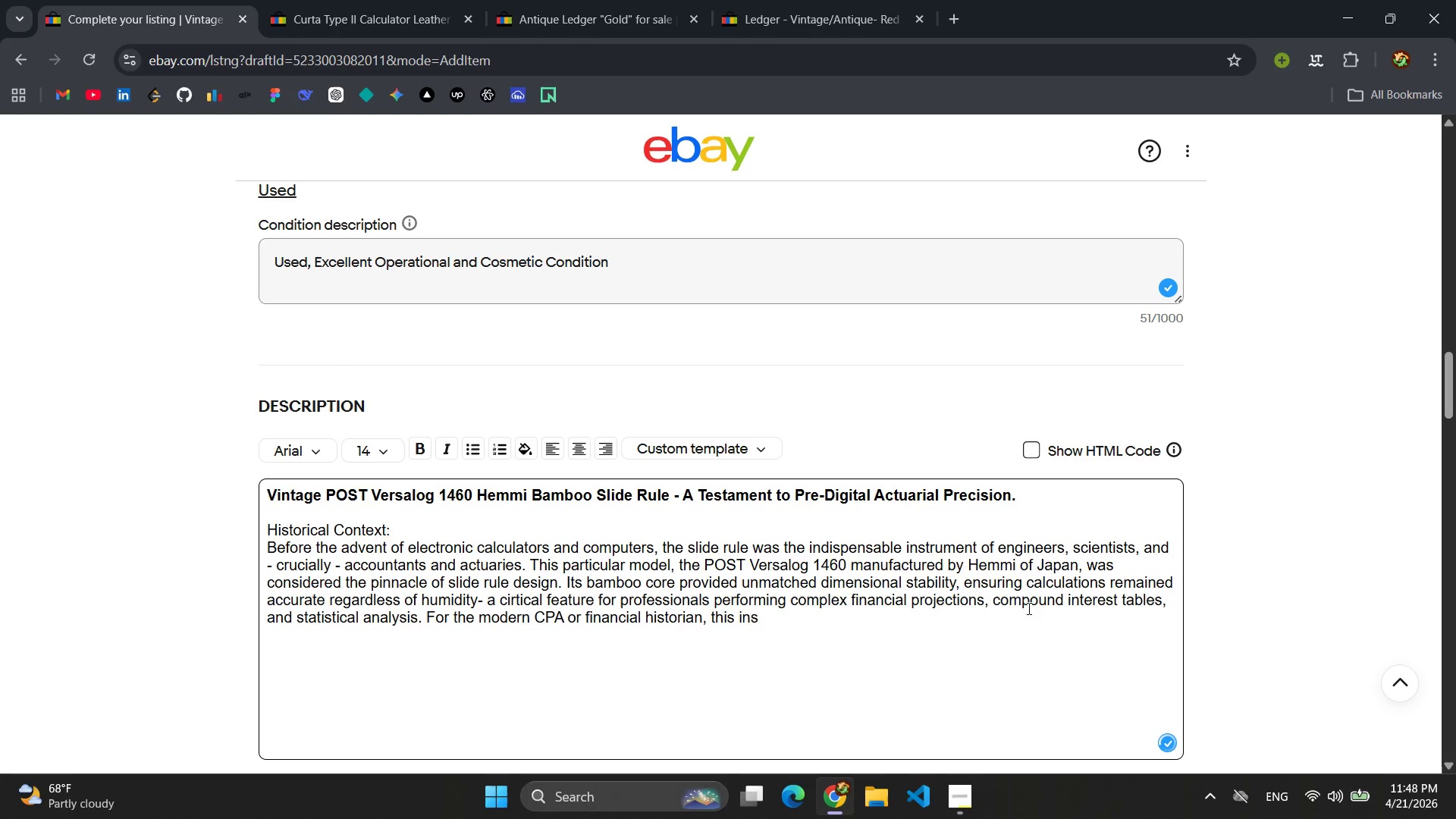 
hold_key(key=Backspace, duration=0.44)
 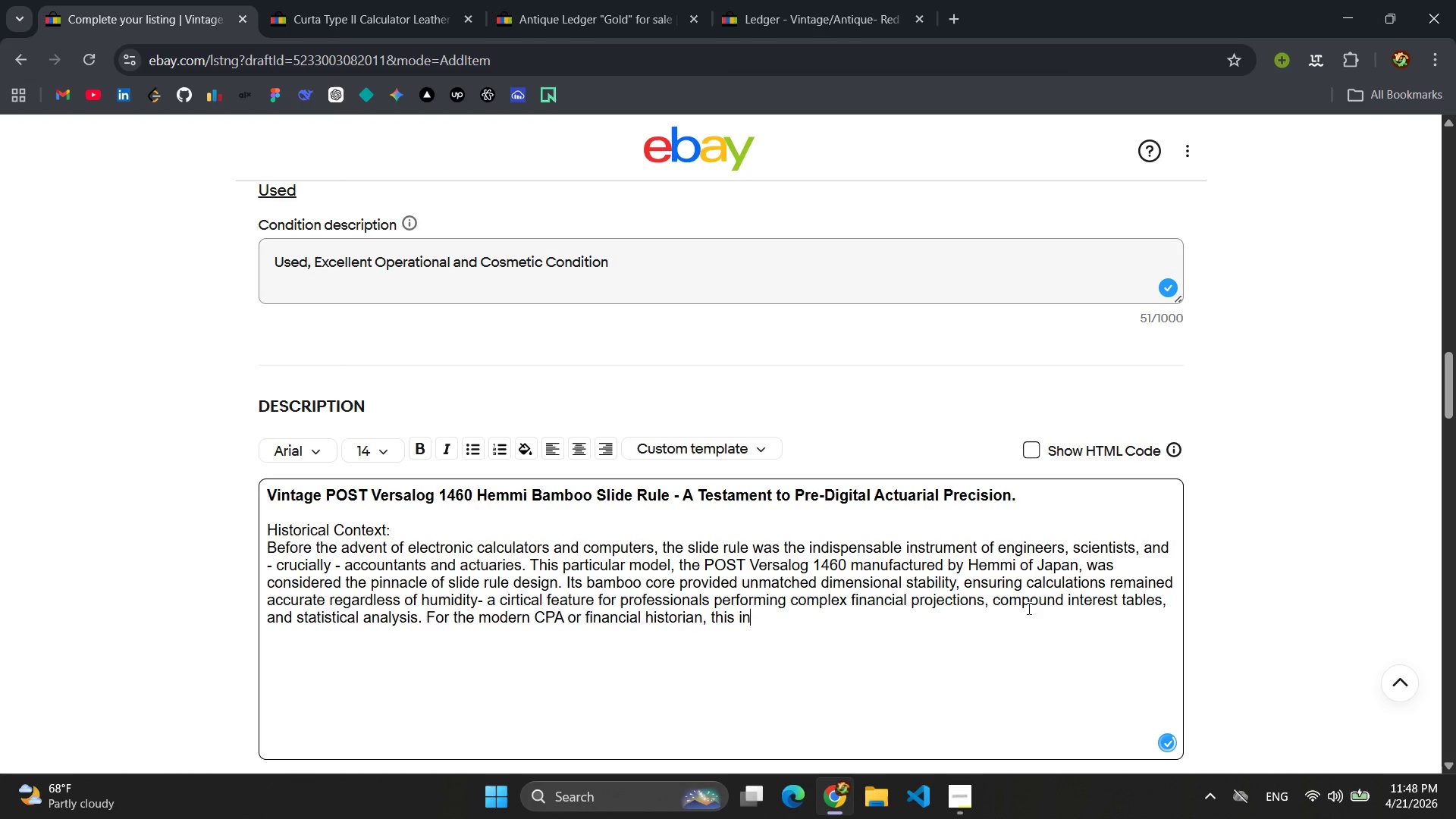 
key(Backspace)
 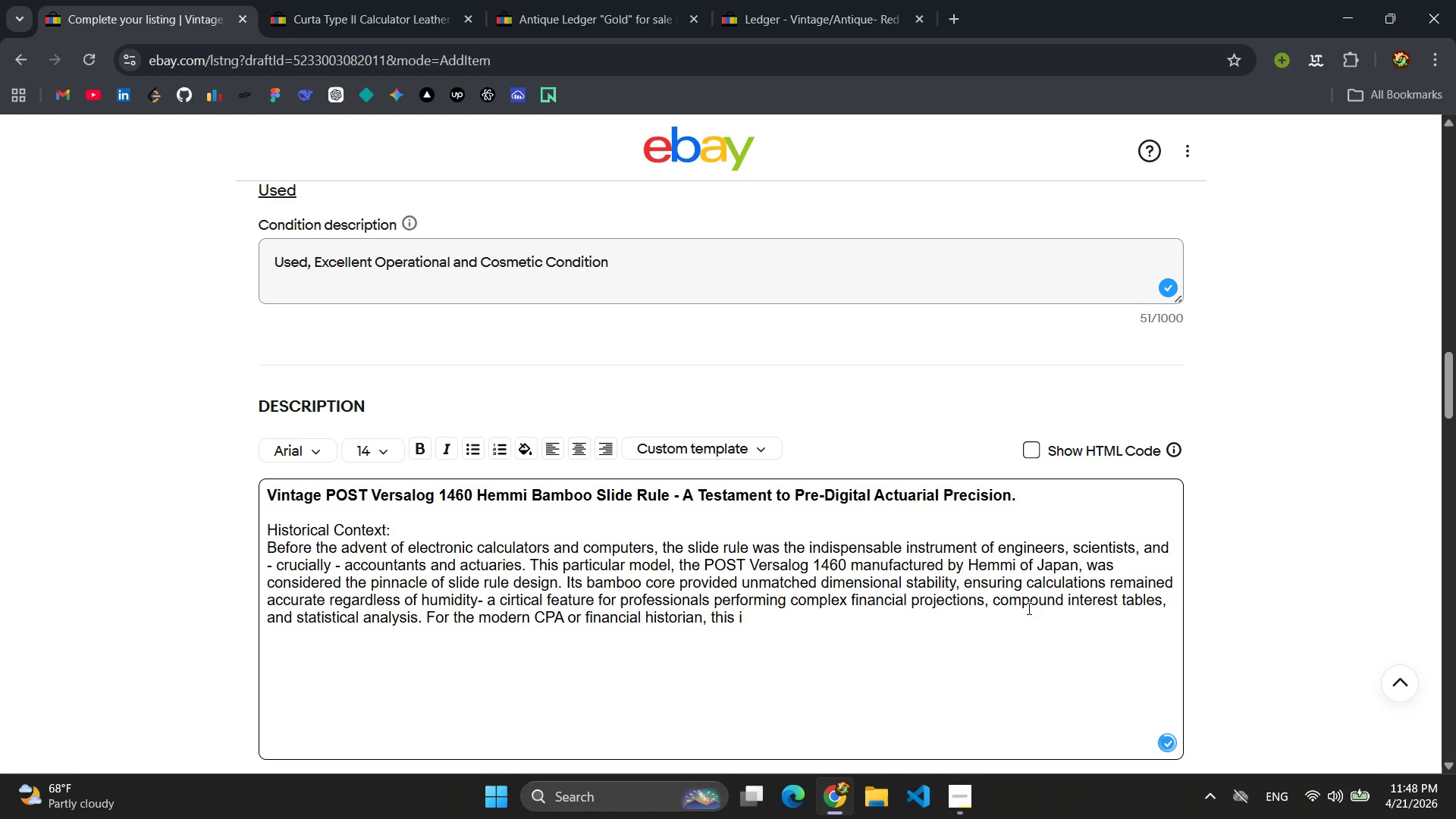 
key(Backspace)
 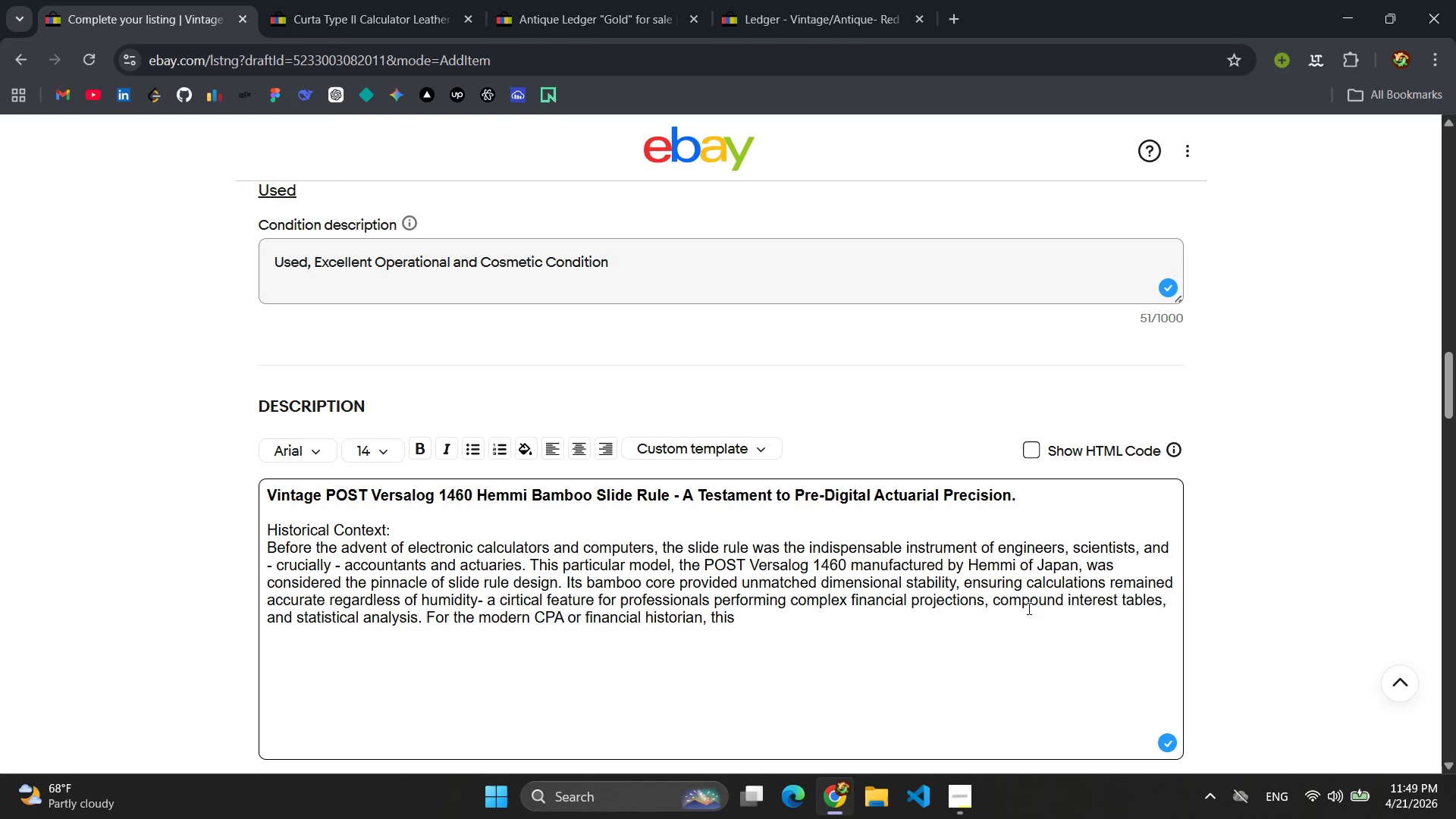 
wait(5.53)
 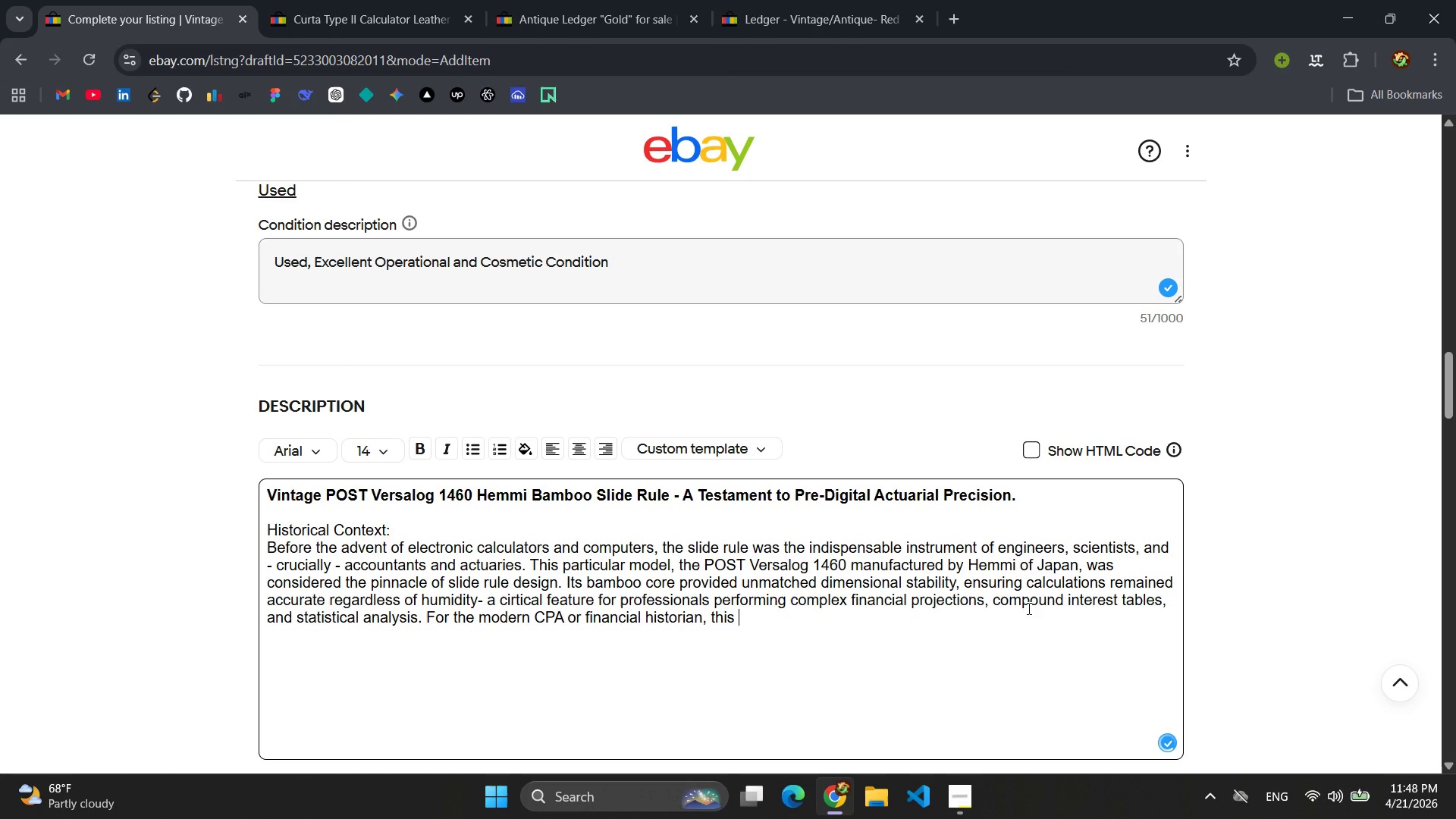 
type(instrucment res)
key(Backspace)
type(presents the tangel)
key(Backspace)
key(Backspace)
type(ible heritage fo double )
key(Backspace)
type(-entry bookeeping and the mathec)
key(Backspace)
type(matical foundations upon which modern accoun)
key(Backspace)
type(ting software is build. it serves equally well as a )
key(Backspace)
type(n elegant piece of offica)
 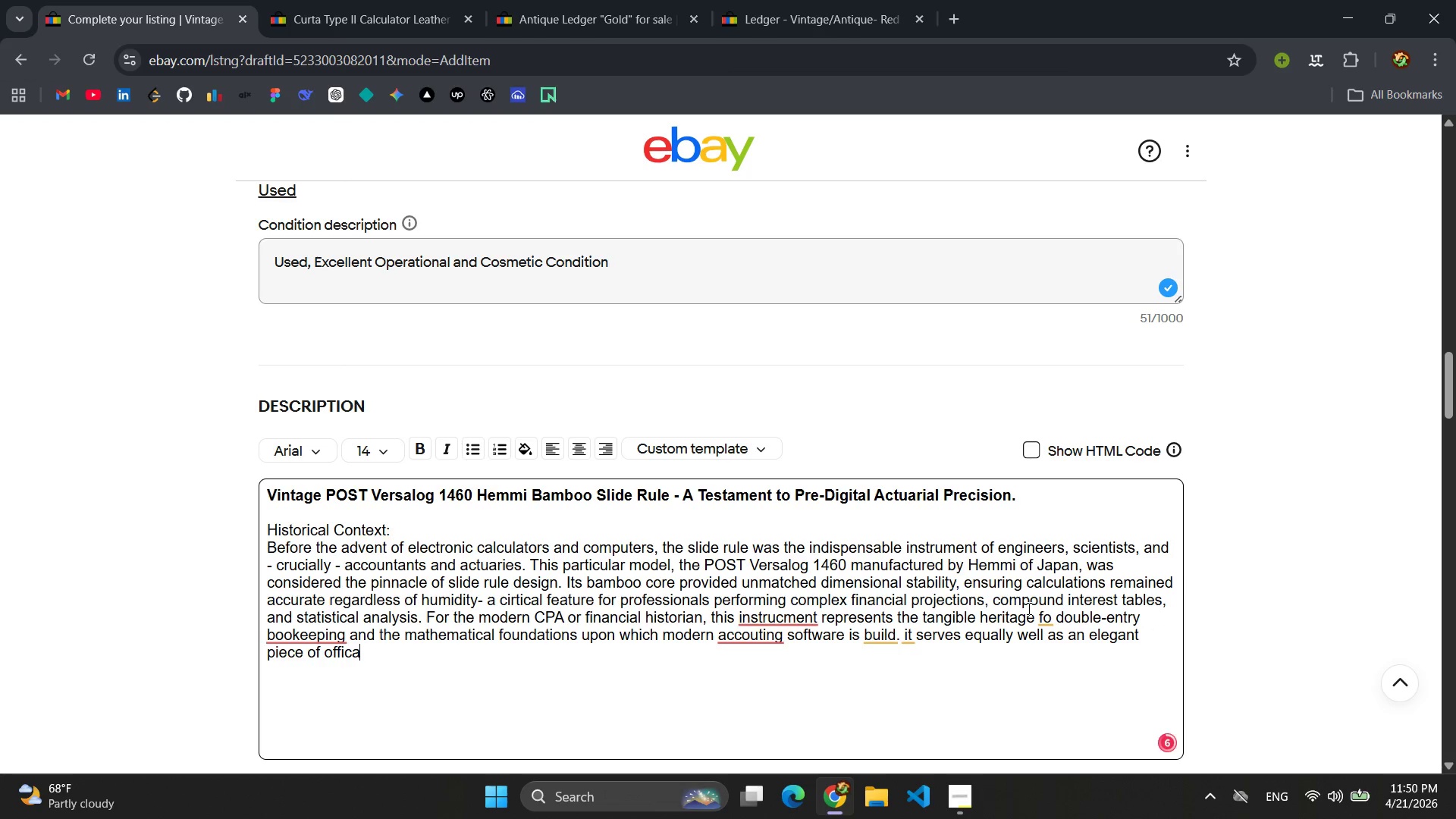 
key(Backspace)
type(e doeco)
key(Backspace)
key(Backspace)
key(Backspace)
key(Backspace)
type(ecod)
key(Backspace)
type(r and a conversation piece connecting to )
 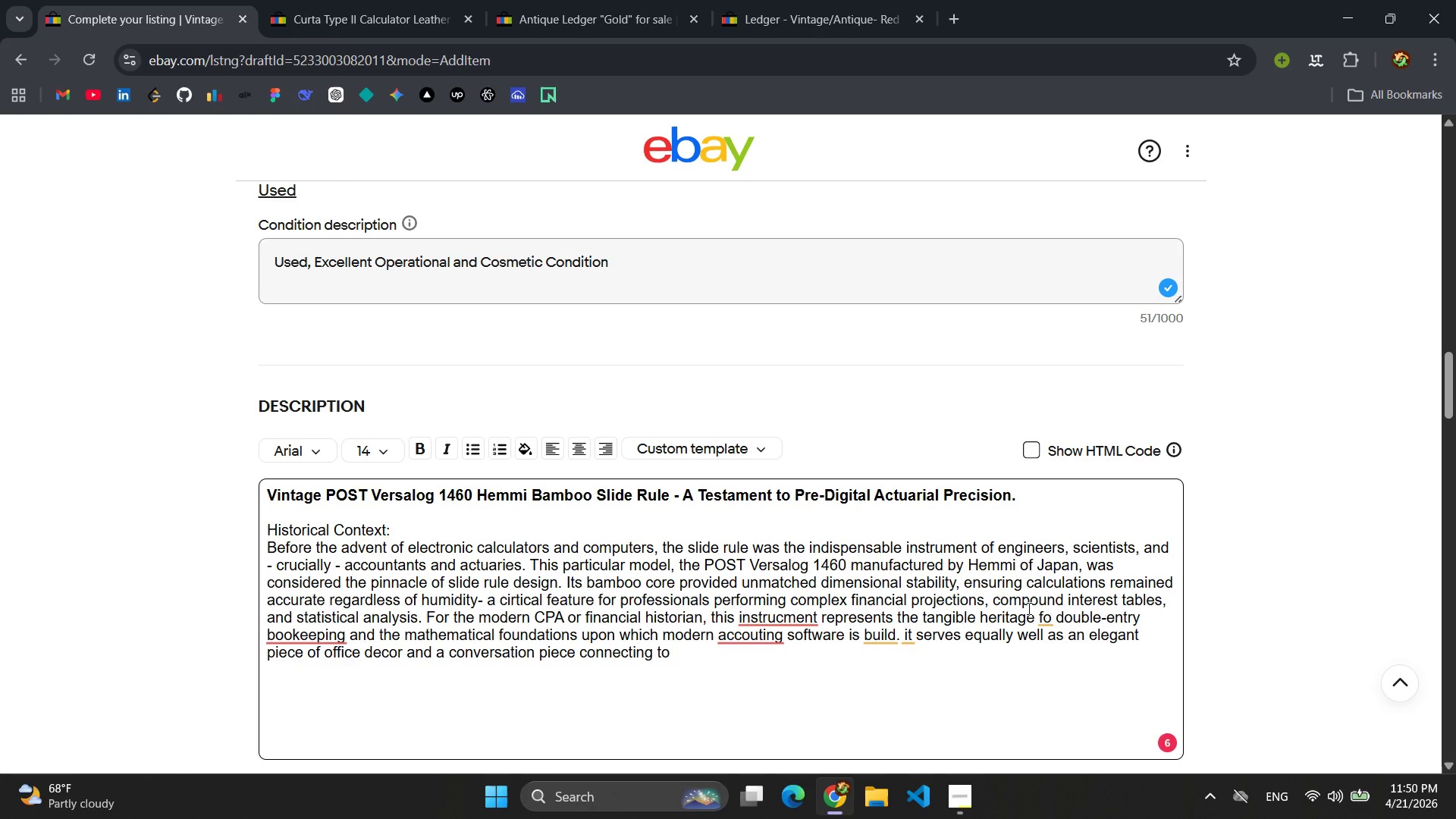 
type(the legacy of accouting history )
key(Backspace)
type(.)
 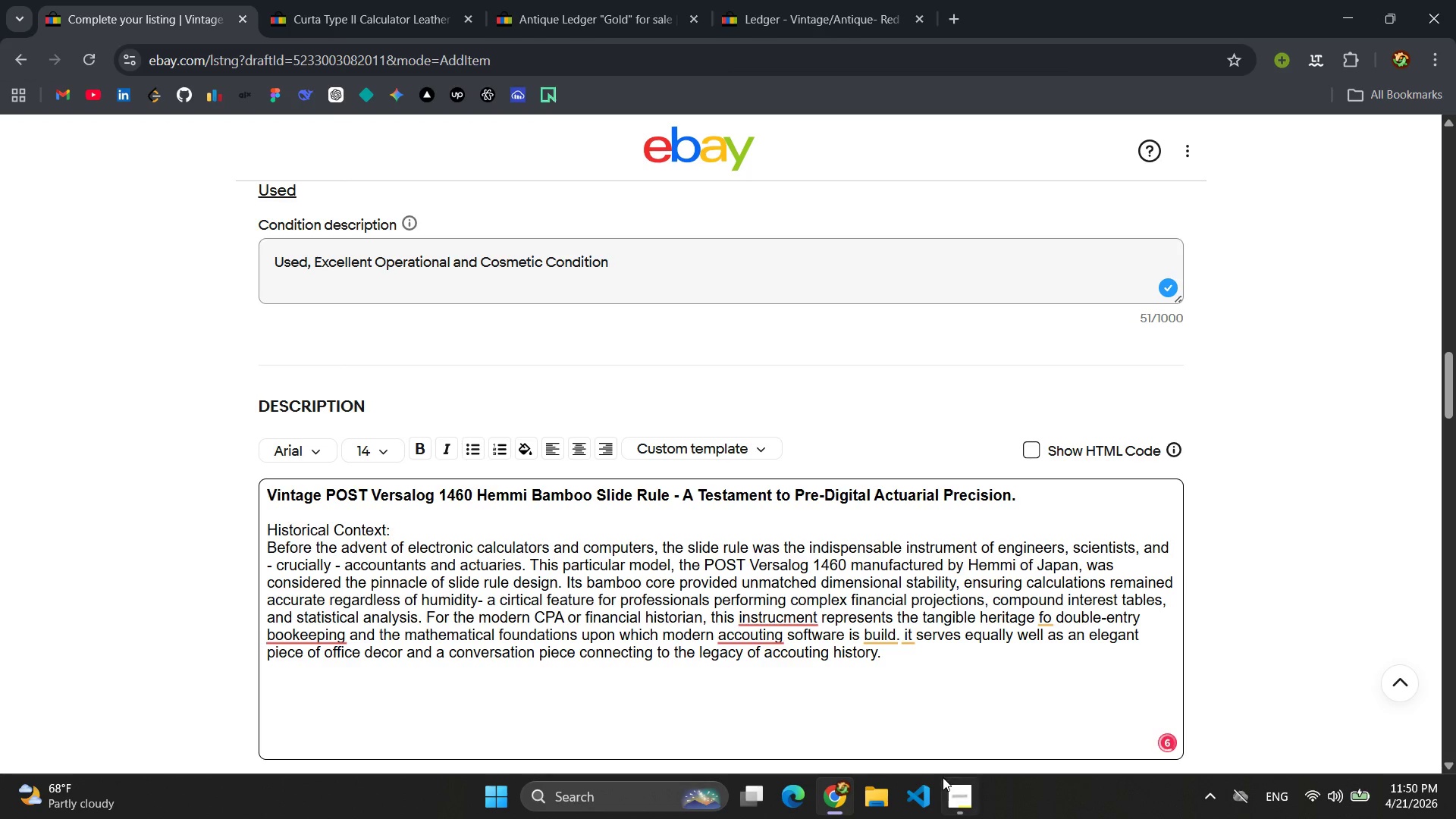 
left_click([972, 804])